 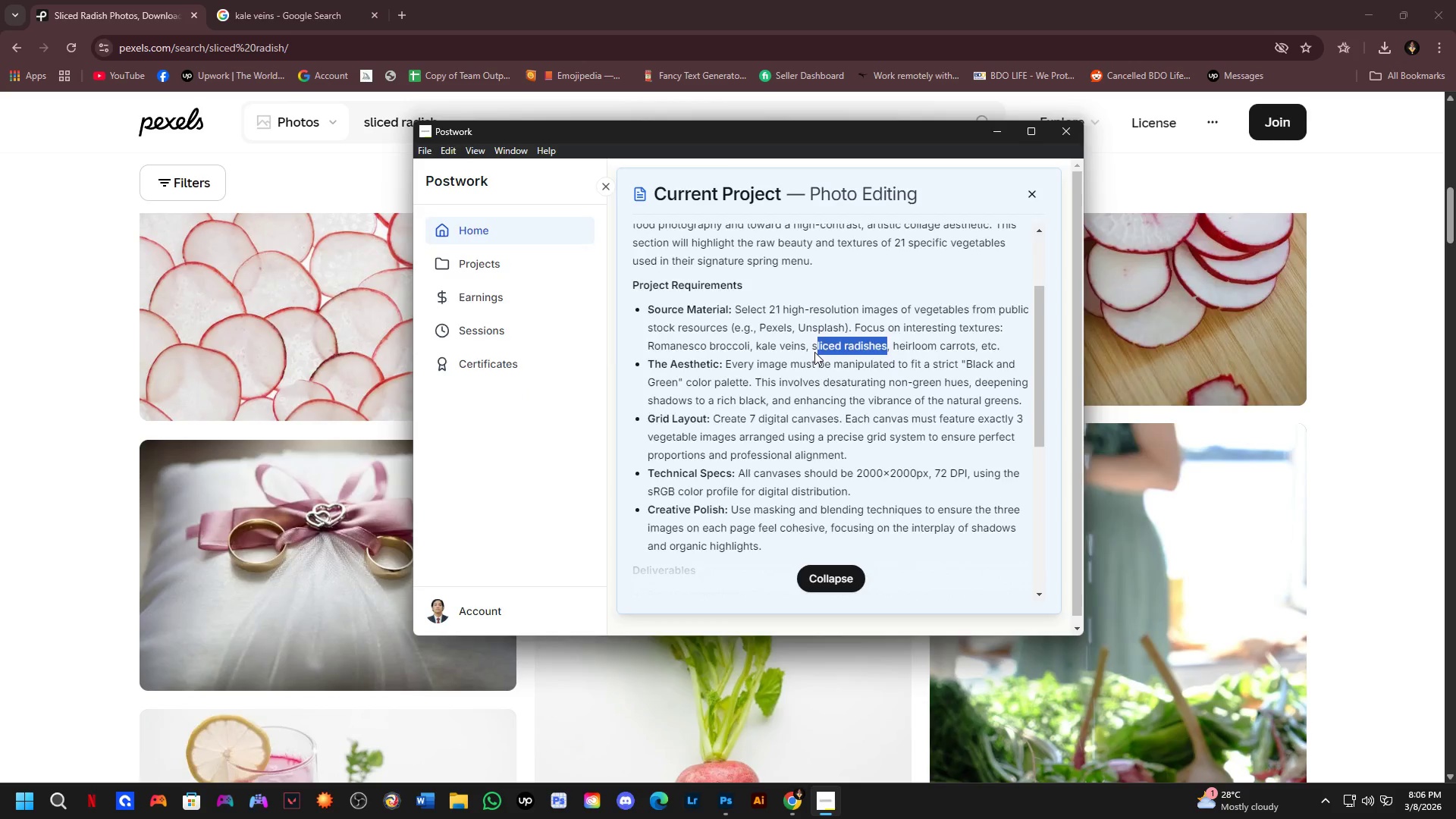 
key(Alt+Tab)
 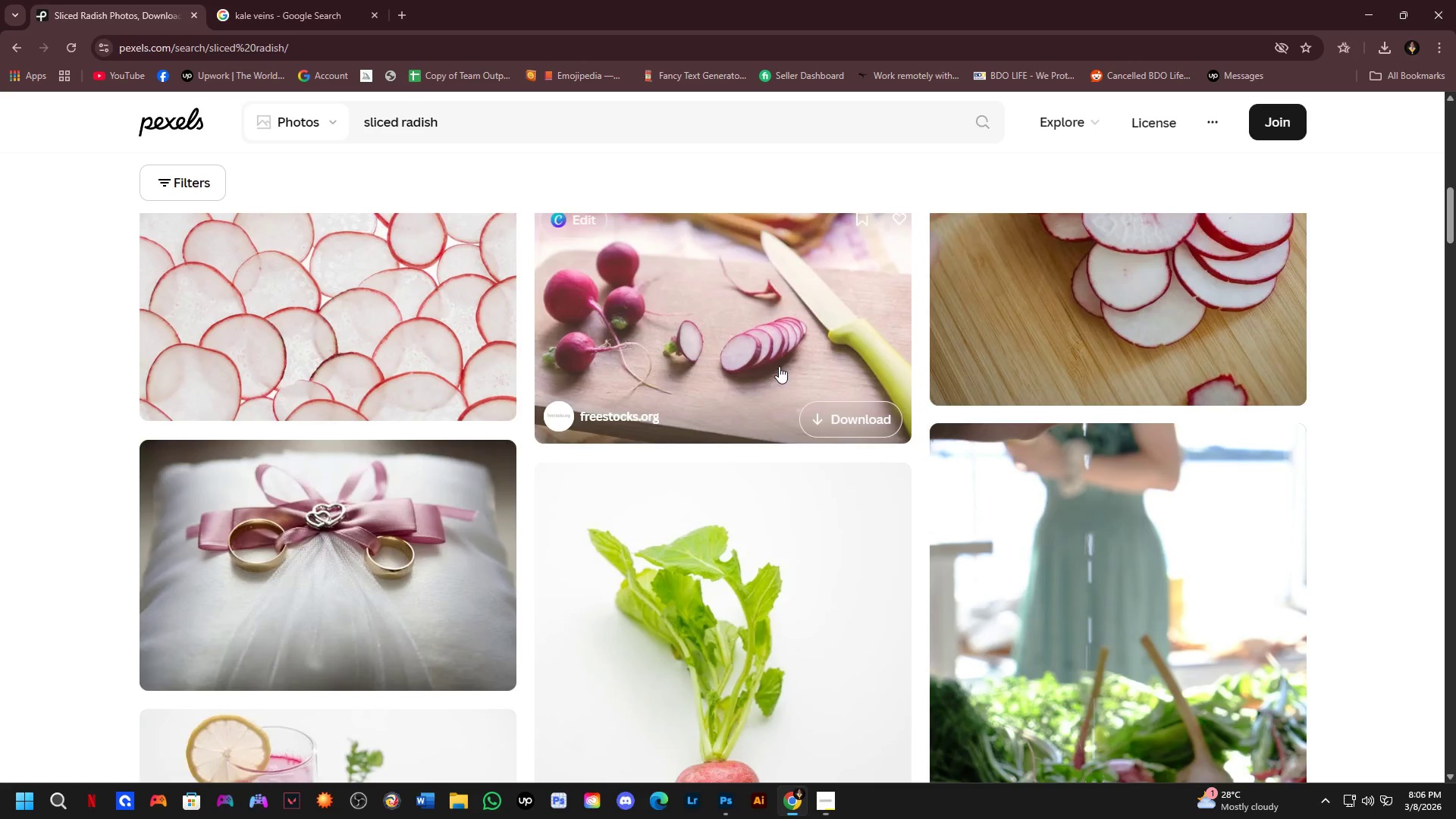 
scroll: coordinate [692, 352], scroll_direction: down, amount: 22.0
 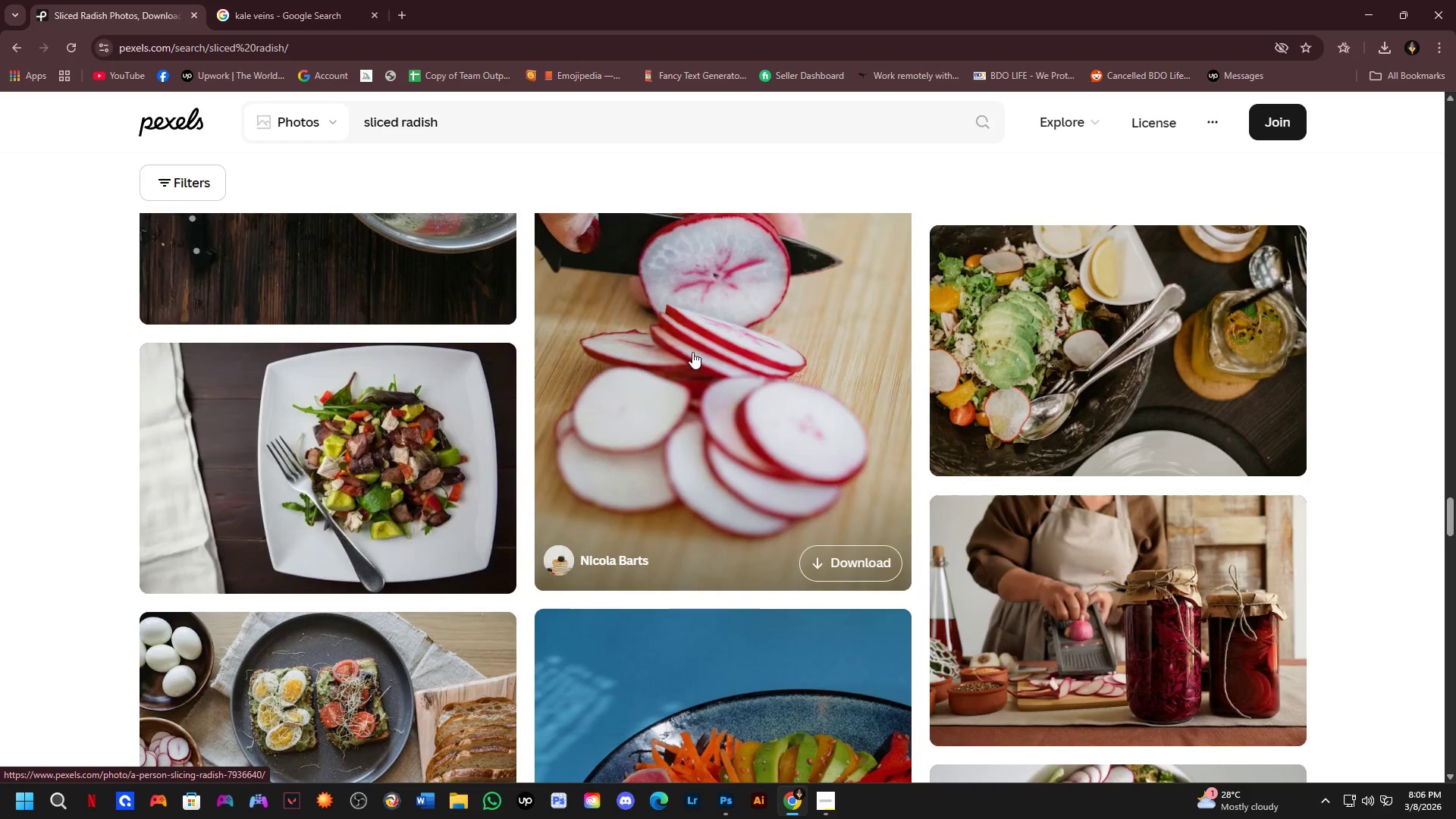 
left_click([700, 385])
 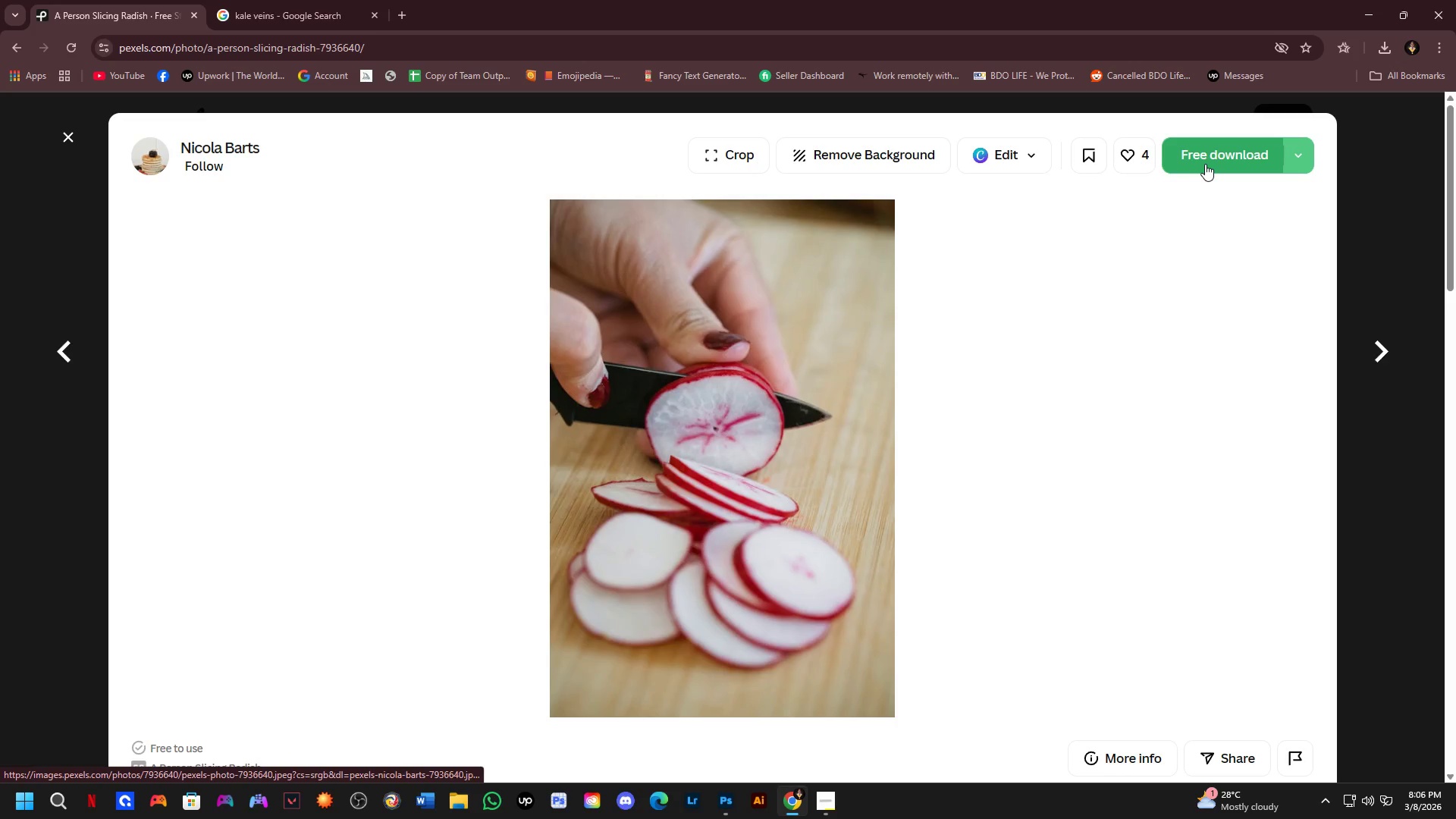 
left_click([1205, 164])
 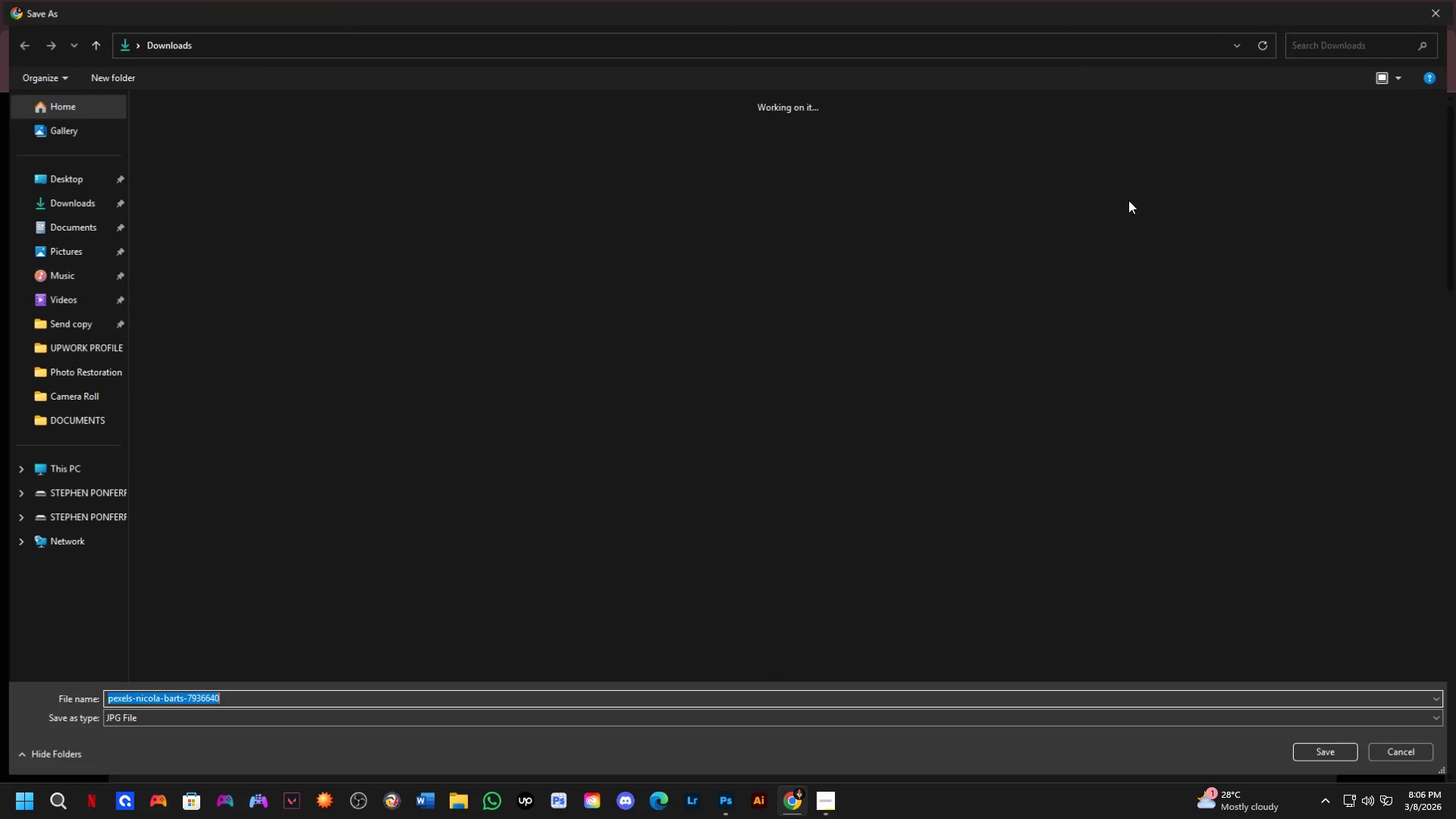 
key(NumpadEnter)
 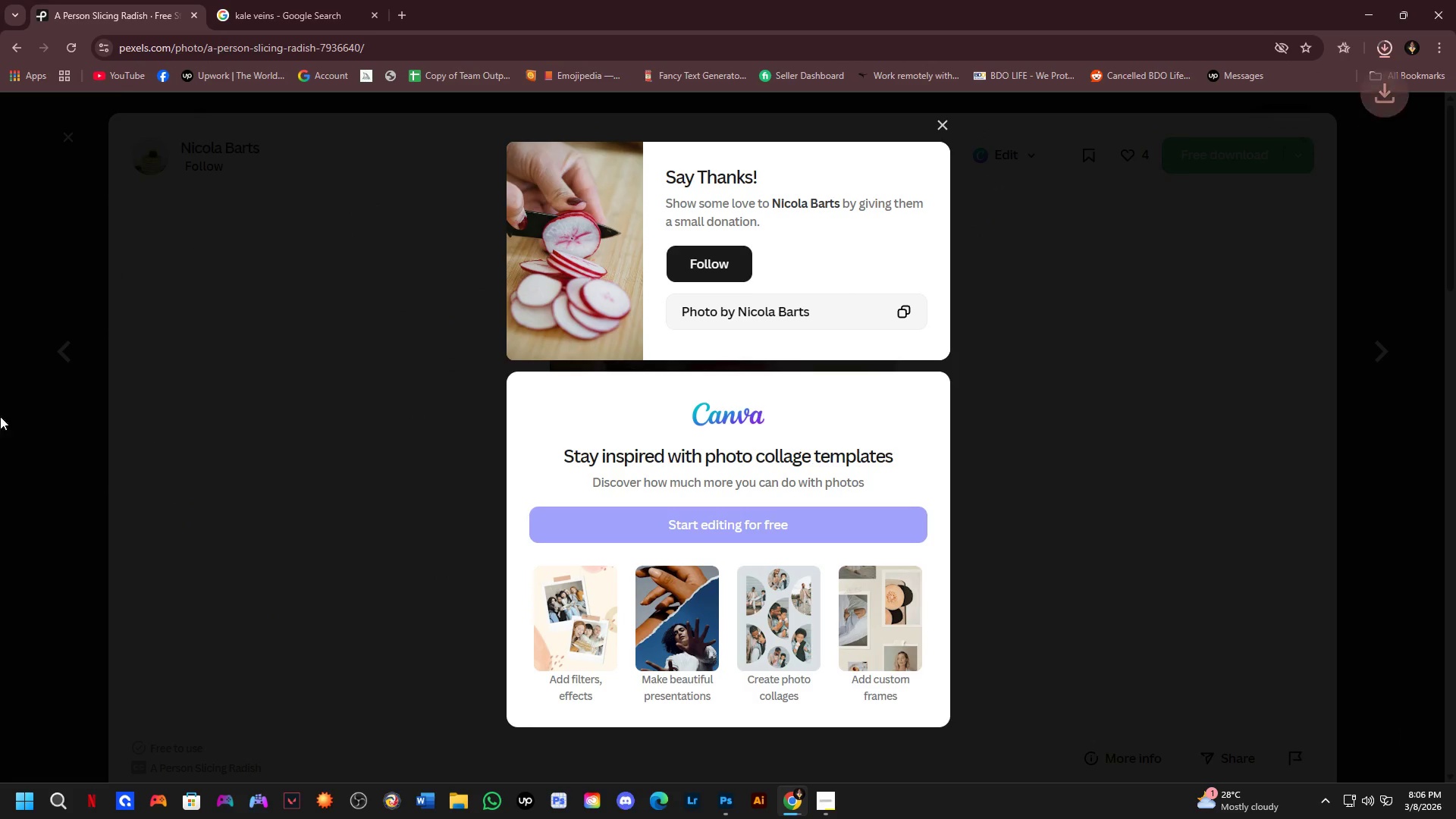 
left_click([0, 464])
 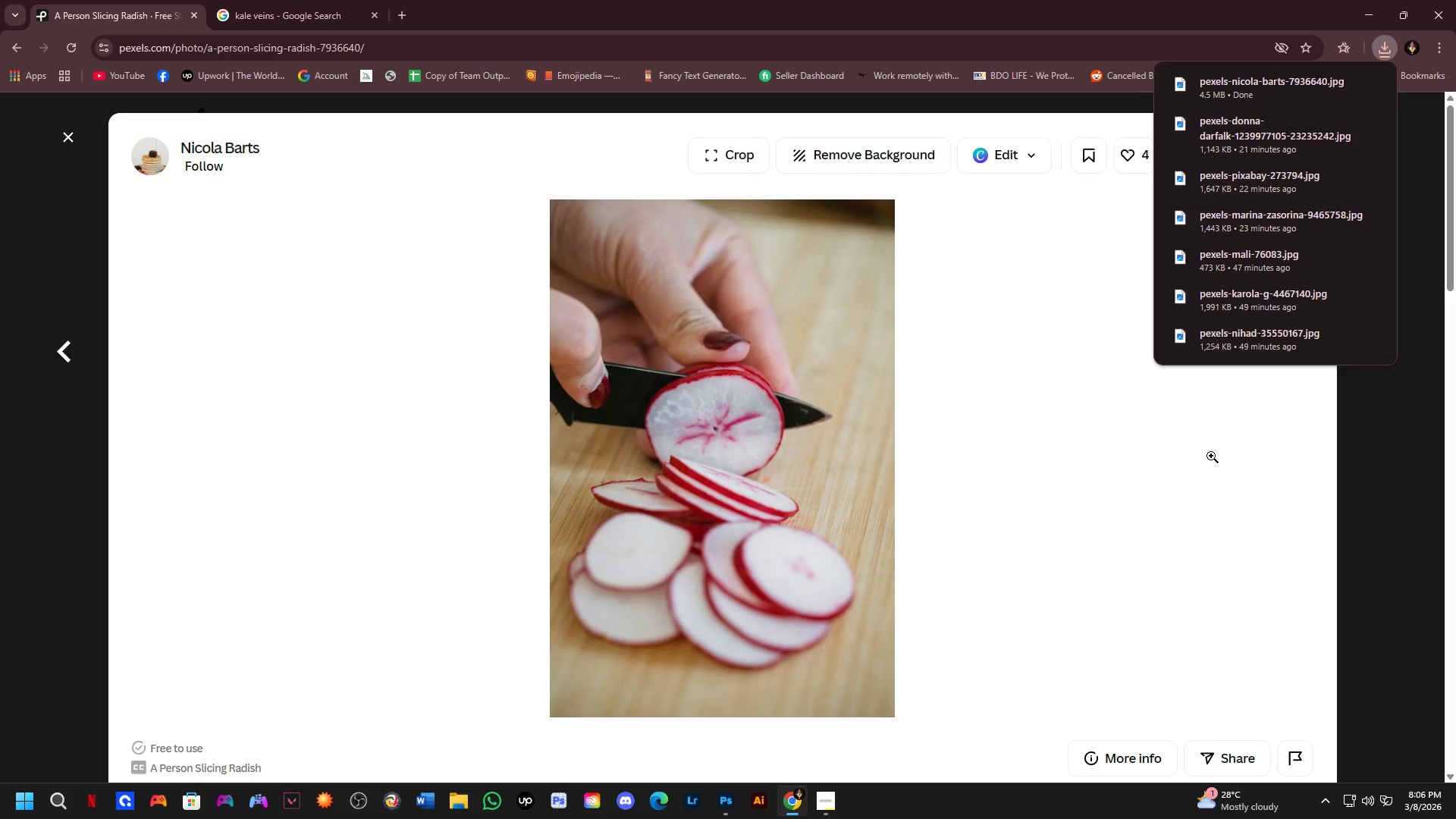 
scroll: coordinate [1211, 456], scroll_direction: down, amount: 4.0
 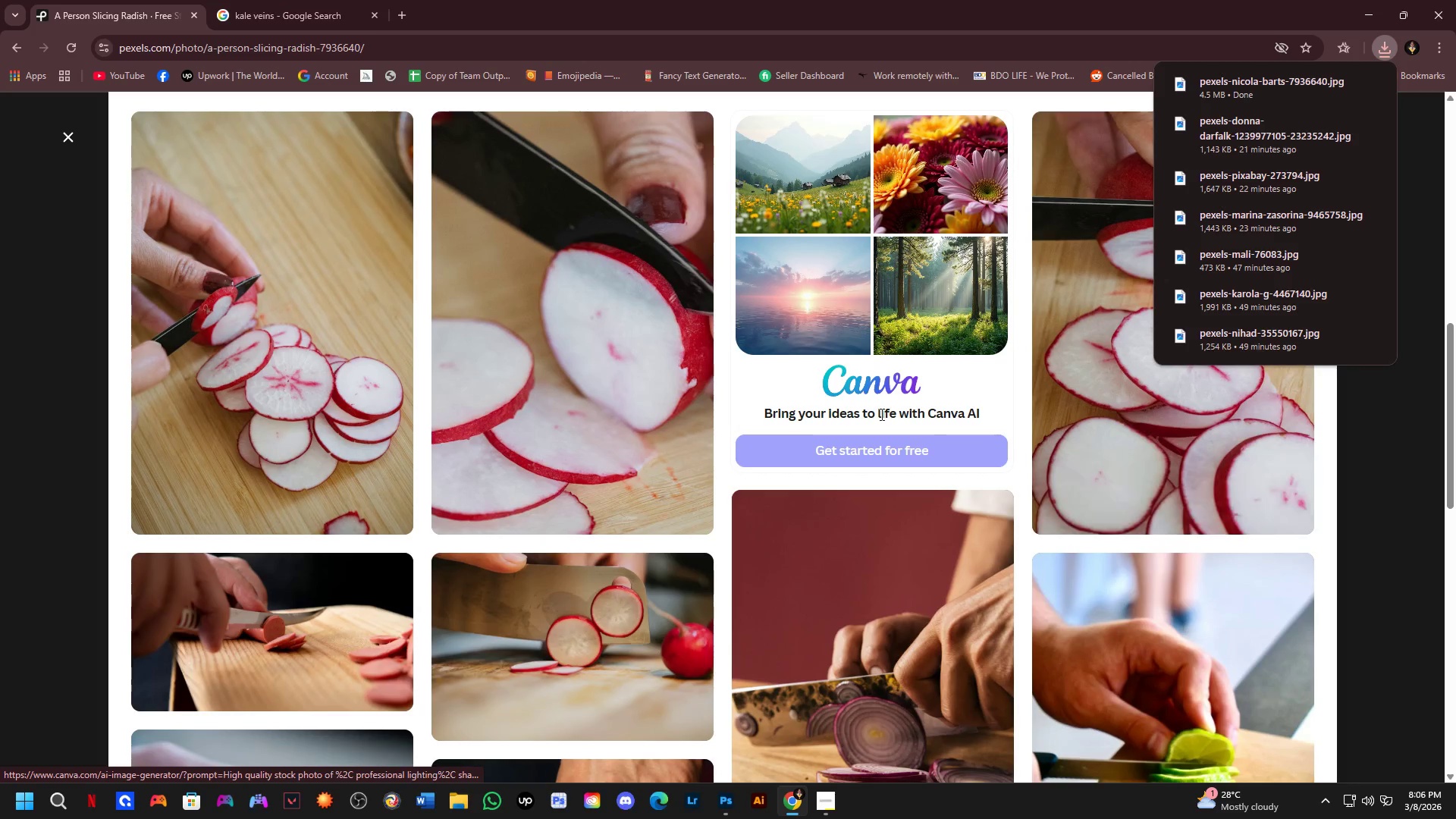 
scroll: coordinate [871, 408], scroll_direction: up, amount: 2.0
 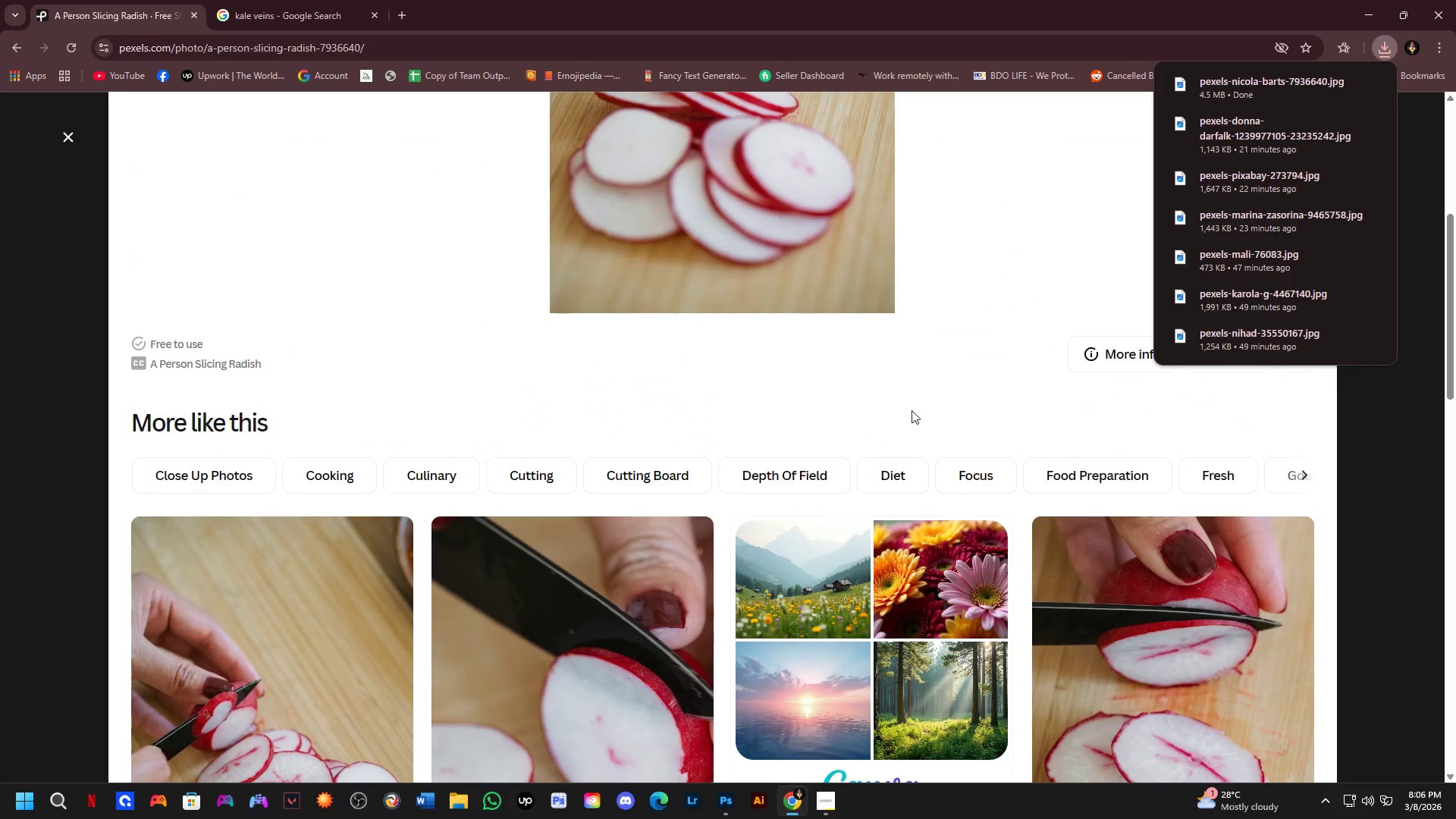 
scroll: coordinate [908, 411], scroll_direction: down, amount: 1.0
 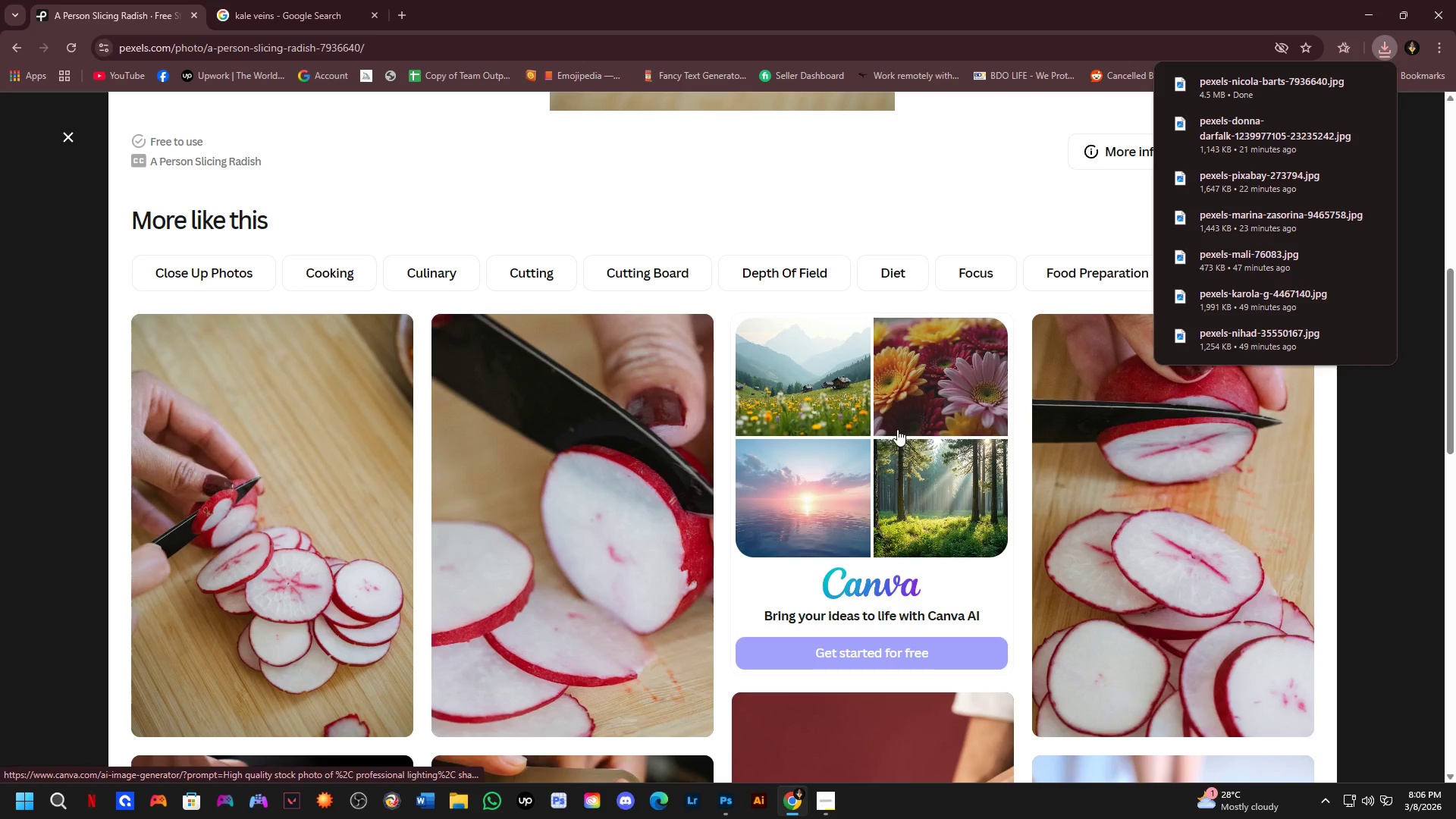 
scroll: coordinate [874, 453], scroll_direction: up, amount: 2.0
 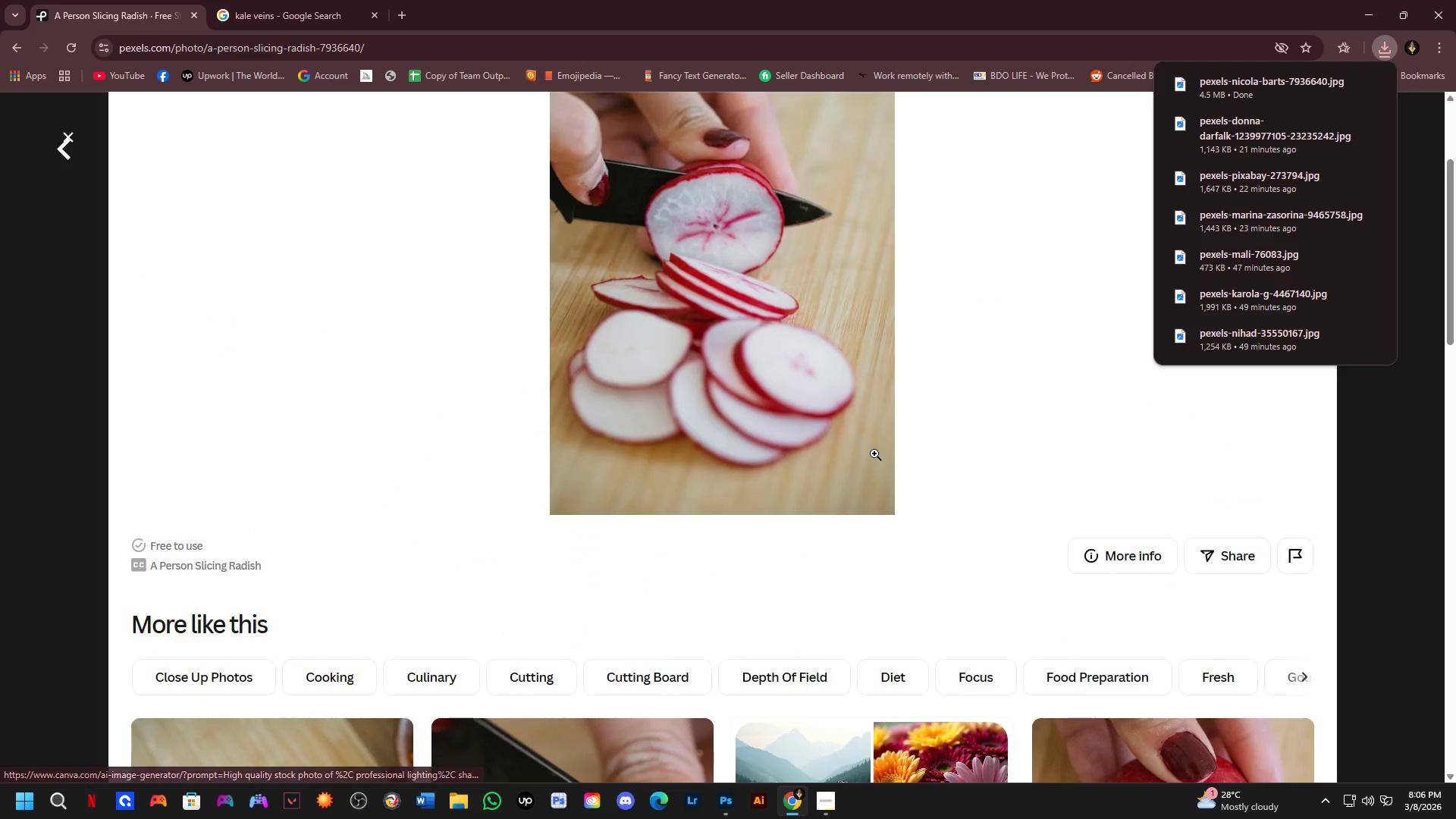 
scroll: coordinate [859, 459], scroll_direction: down, amount: 5.0
 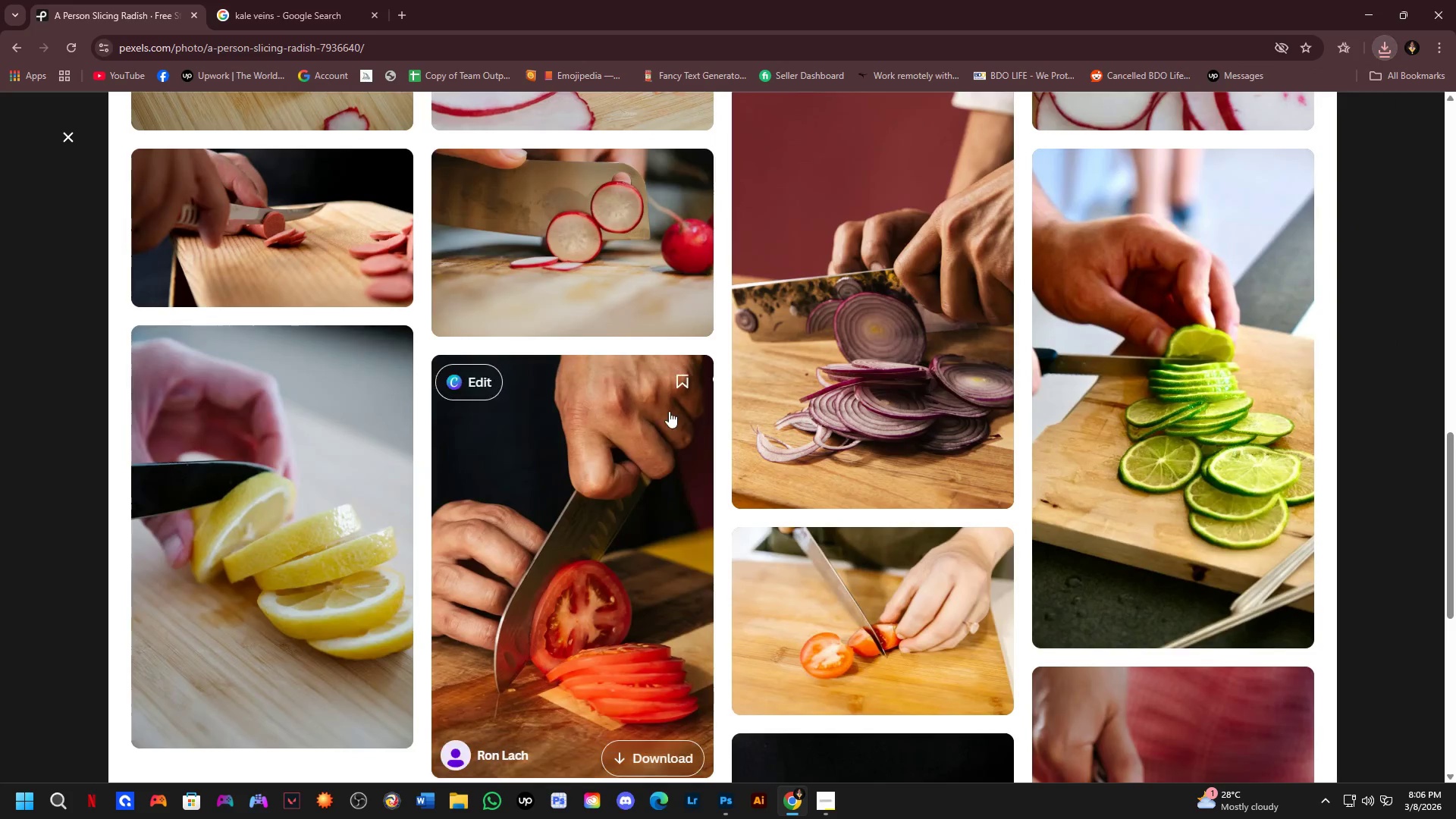 
scroll: coordinate [601, 395], scroll_direction: up, amount: 1.0
 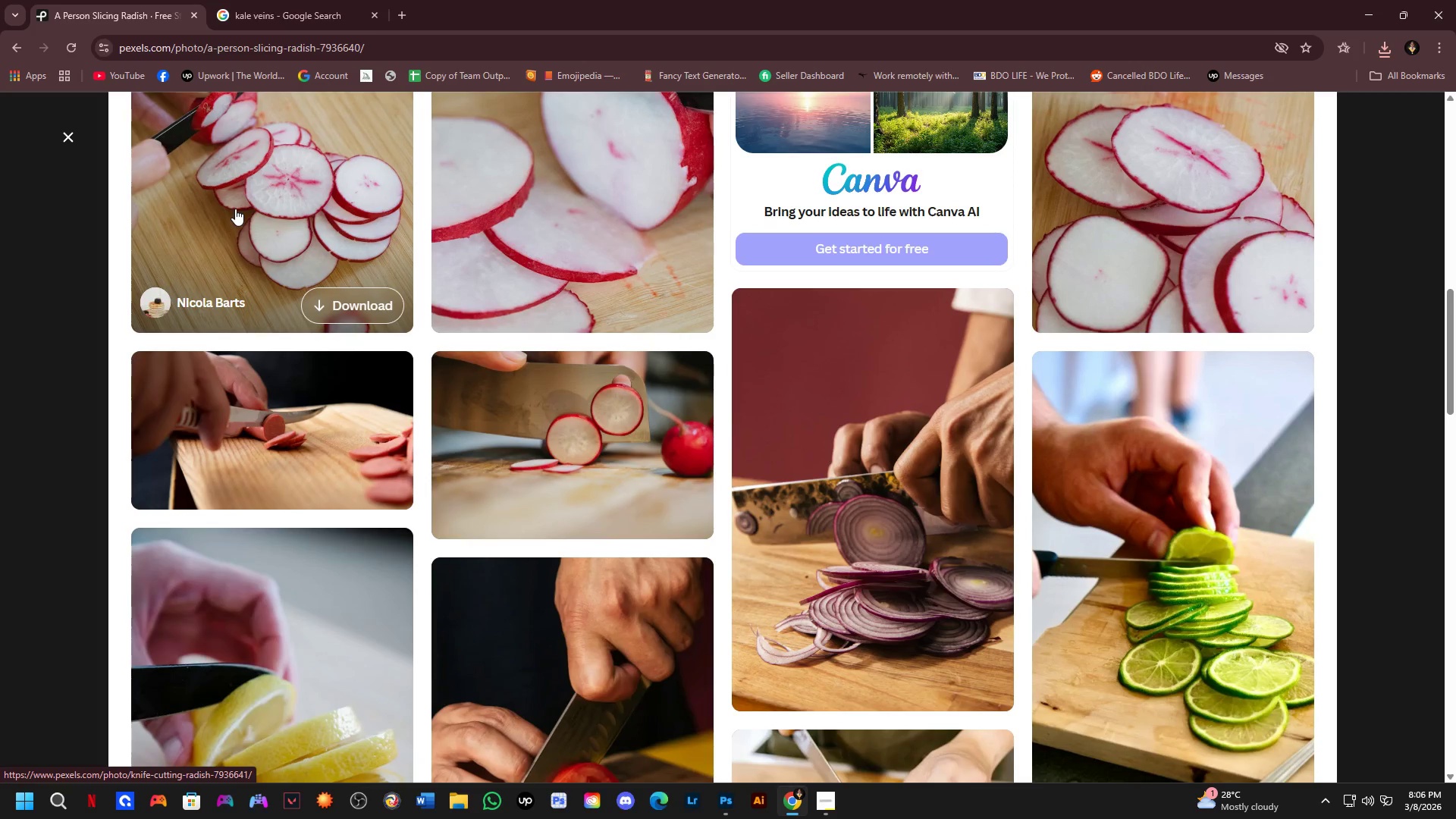 
left_click([235, 209])
 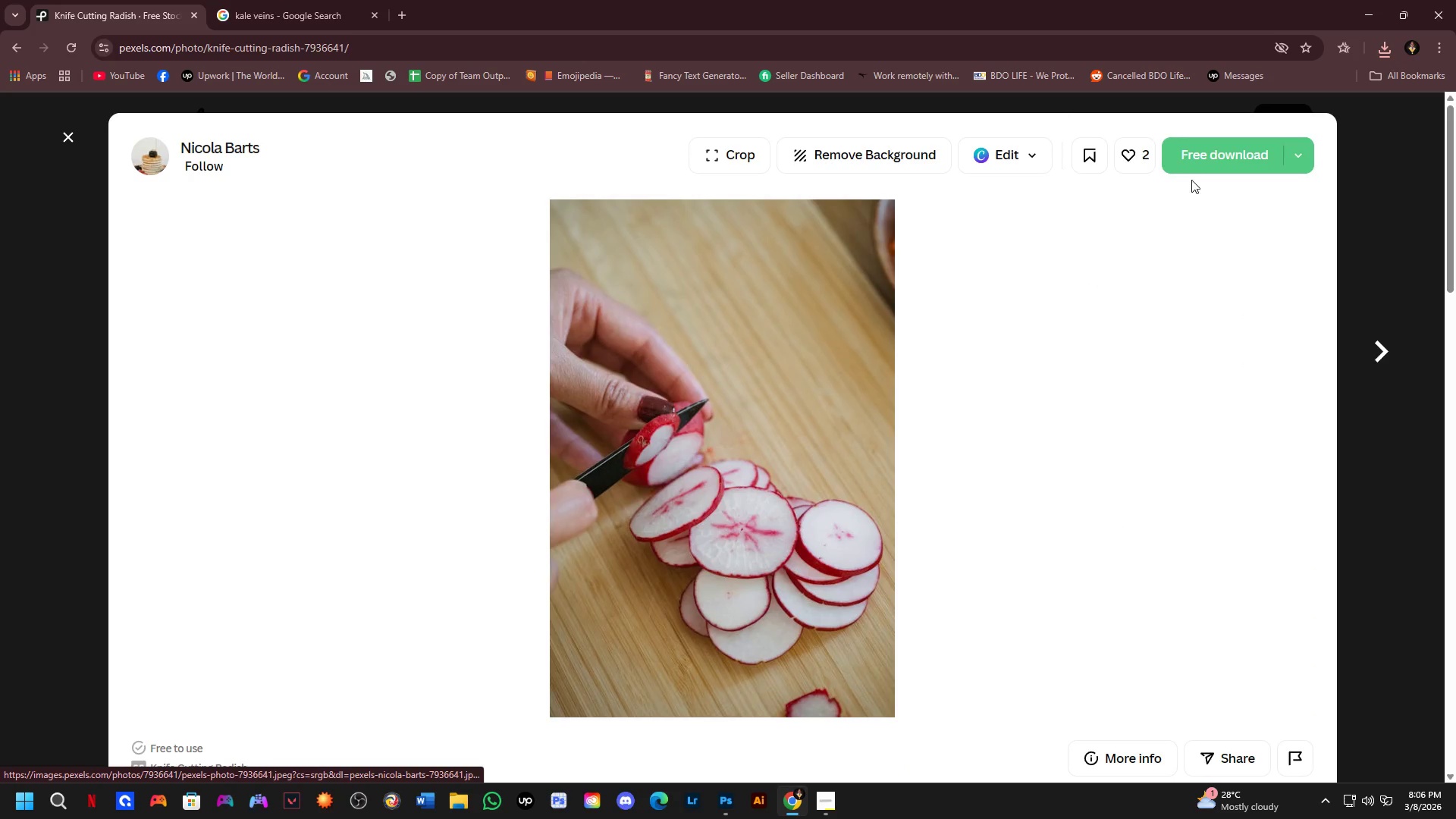 
left_click([1203, 156])
 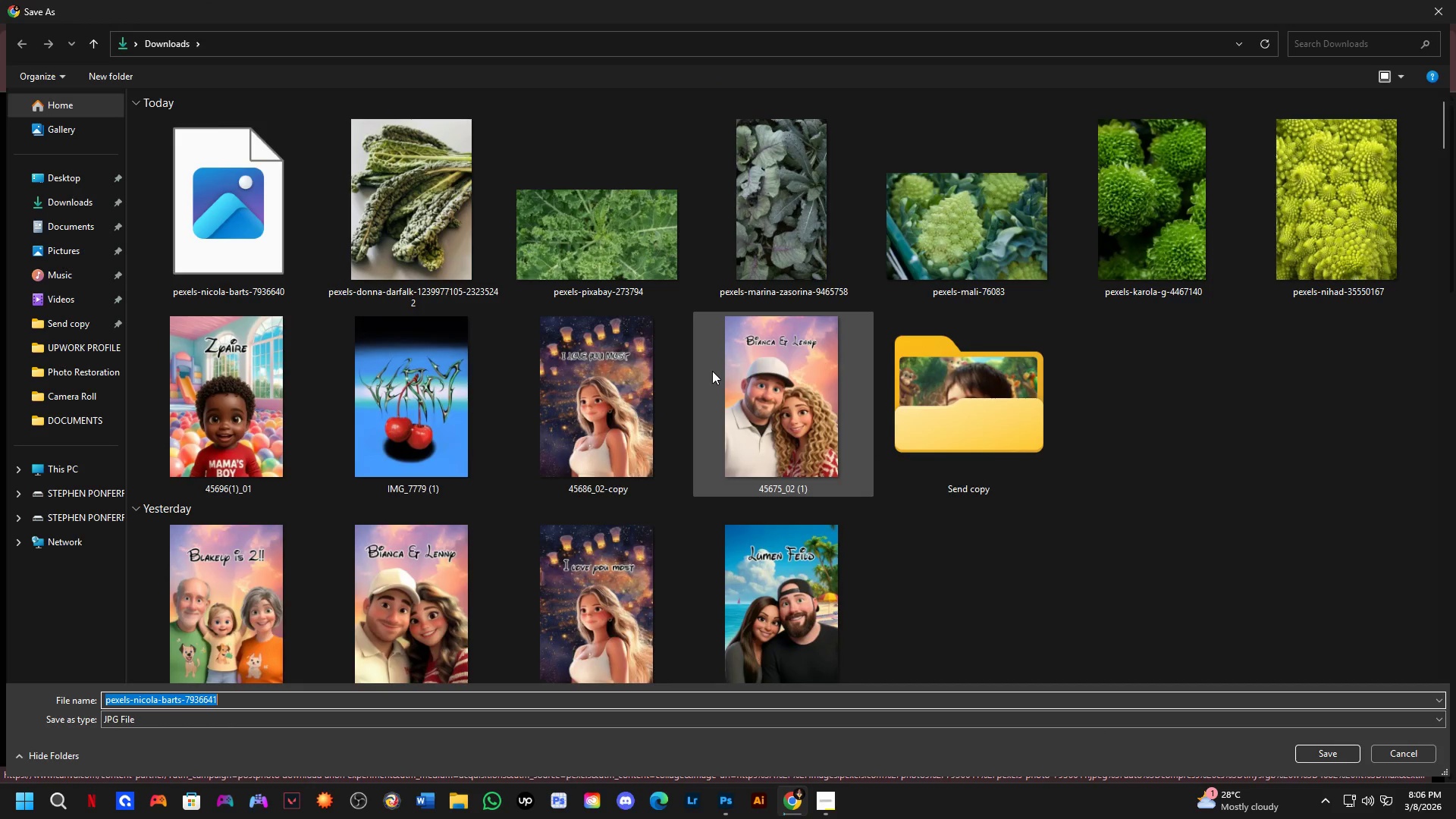 
scroll: coordinate [712, 371], scroll_direction: up, amount: 1.0
 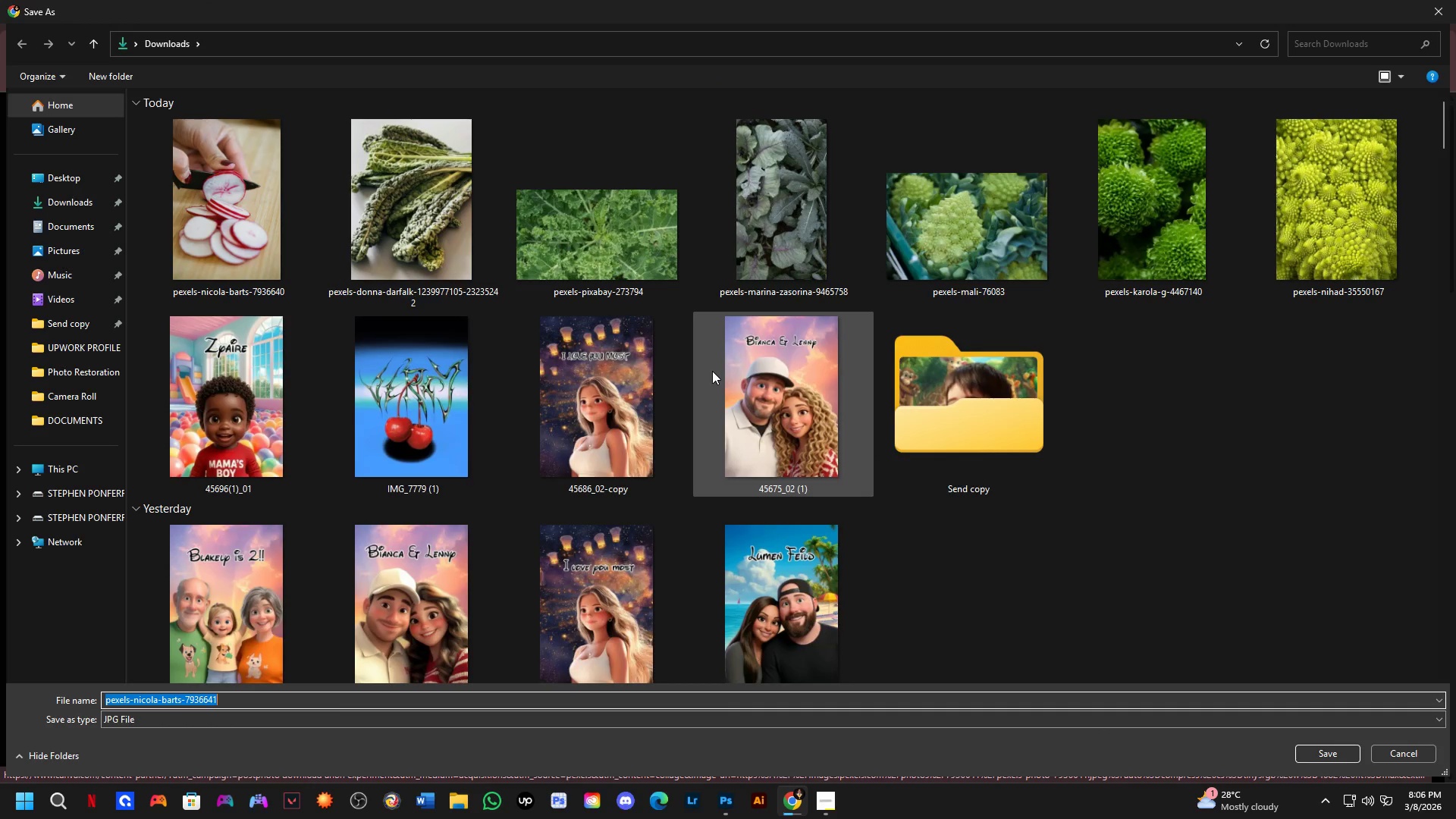 
key(NumpadEnter)
 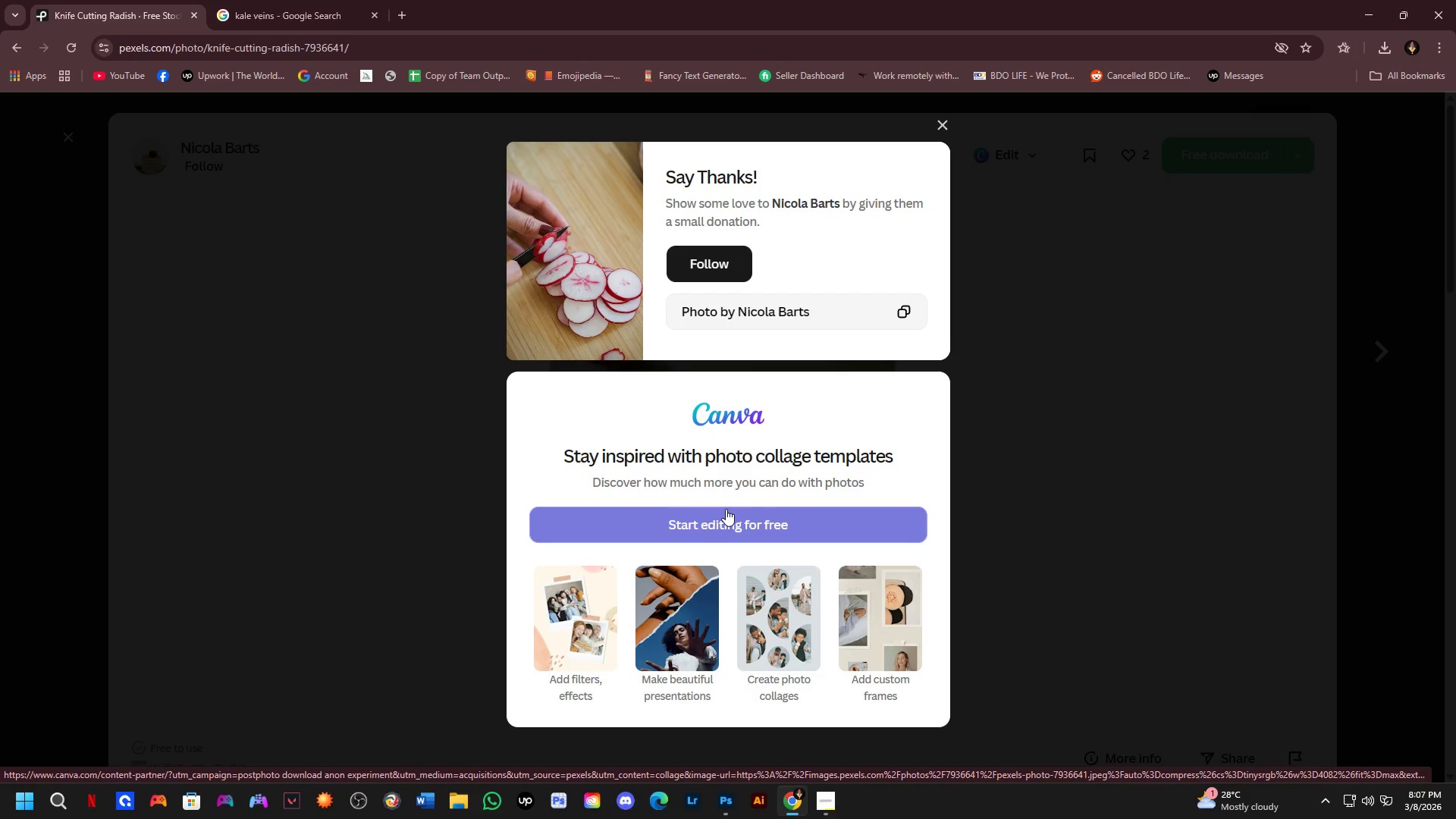 
wait(75.7)
 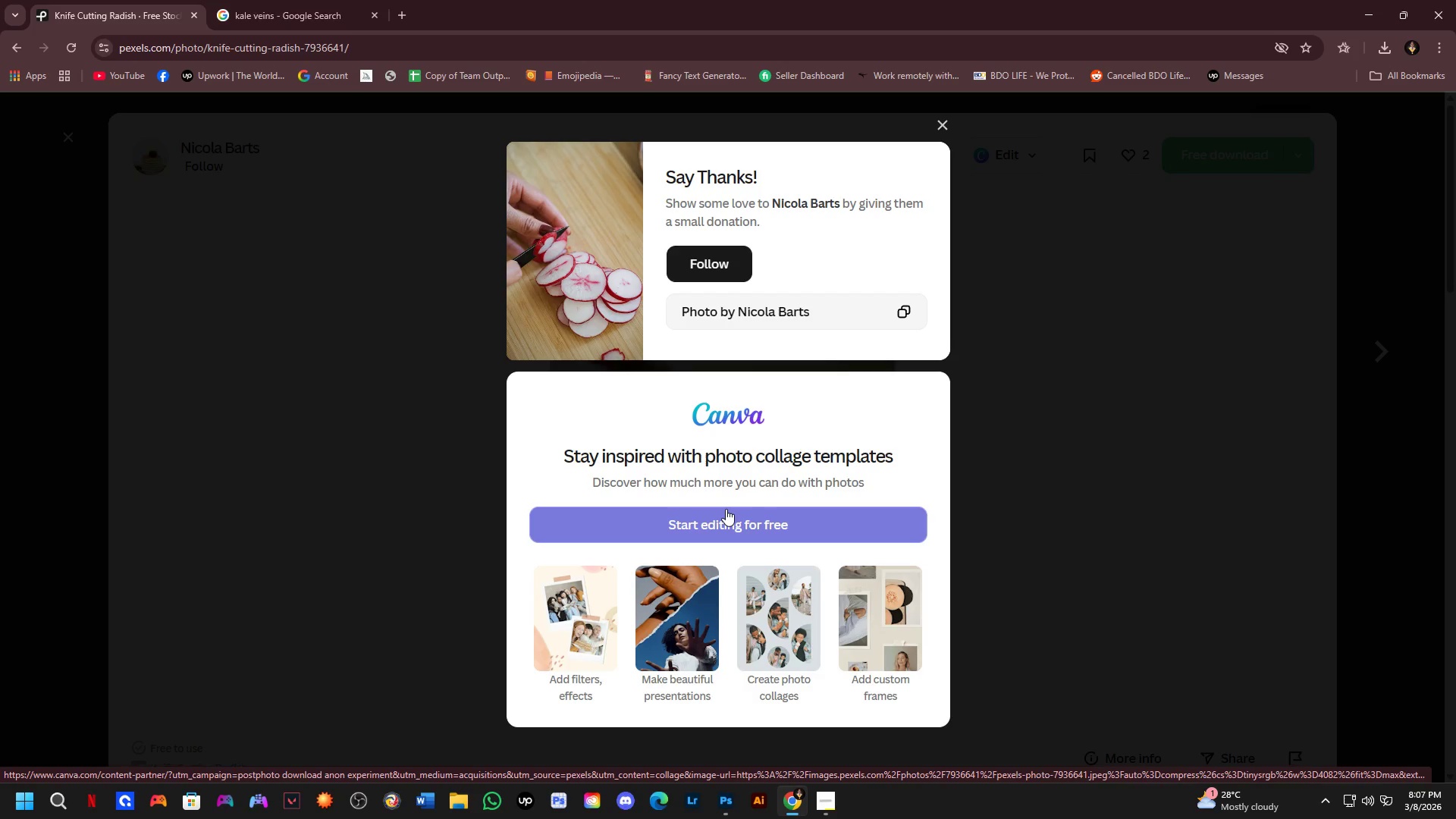 
scroll: coordinate [746, 548], scroll_direction: down, amount: 7.0
 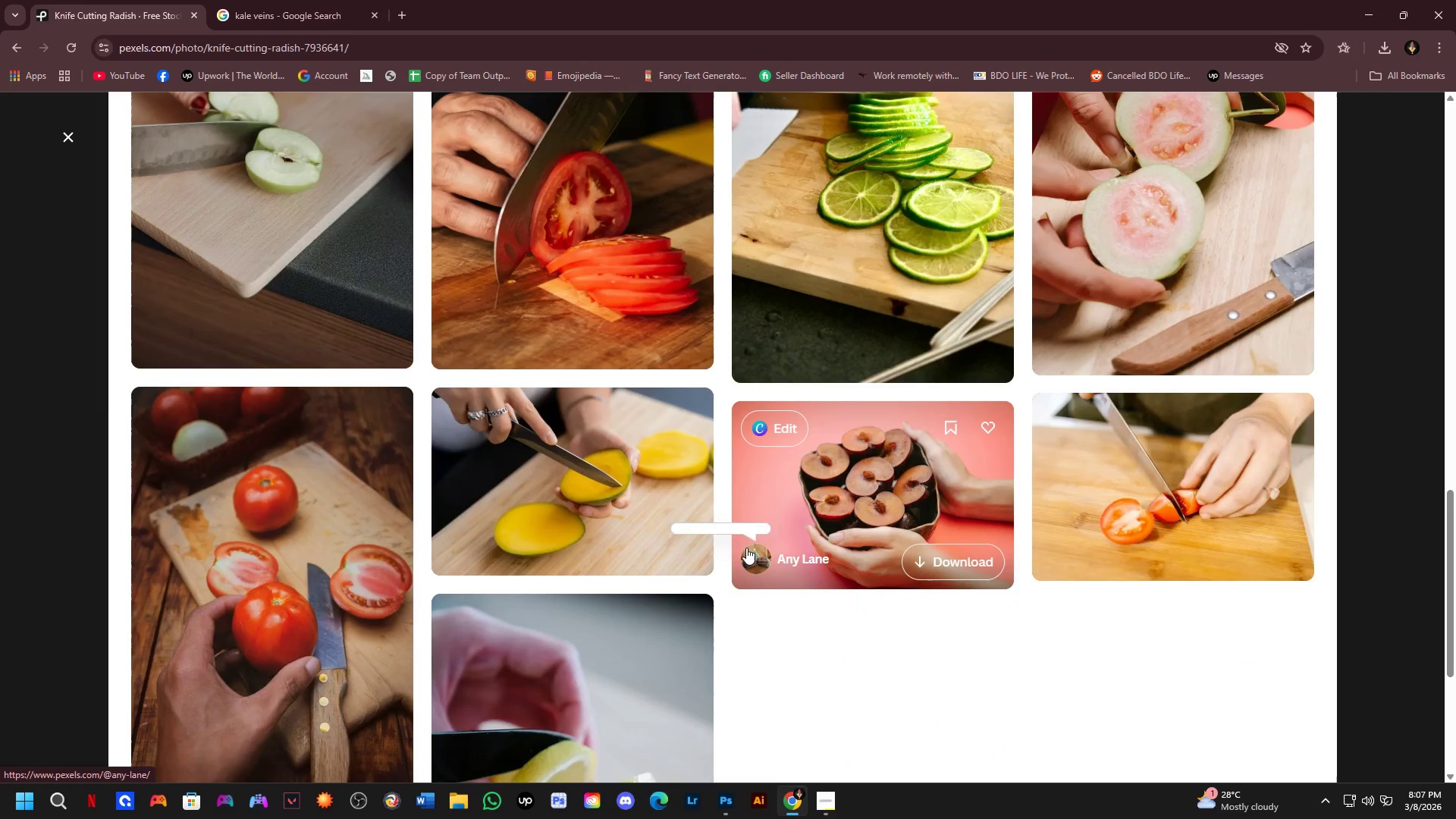 
scroll: coordinate [744, 545], scroll_direction: up, amount: 2.0
 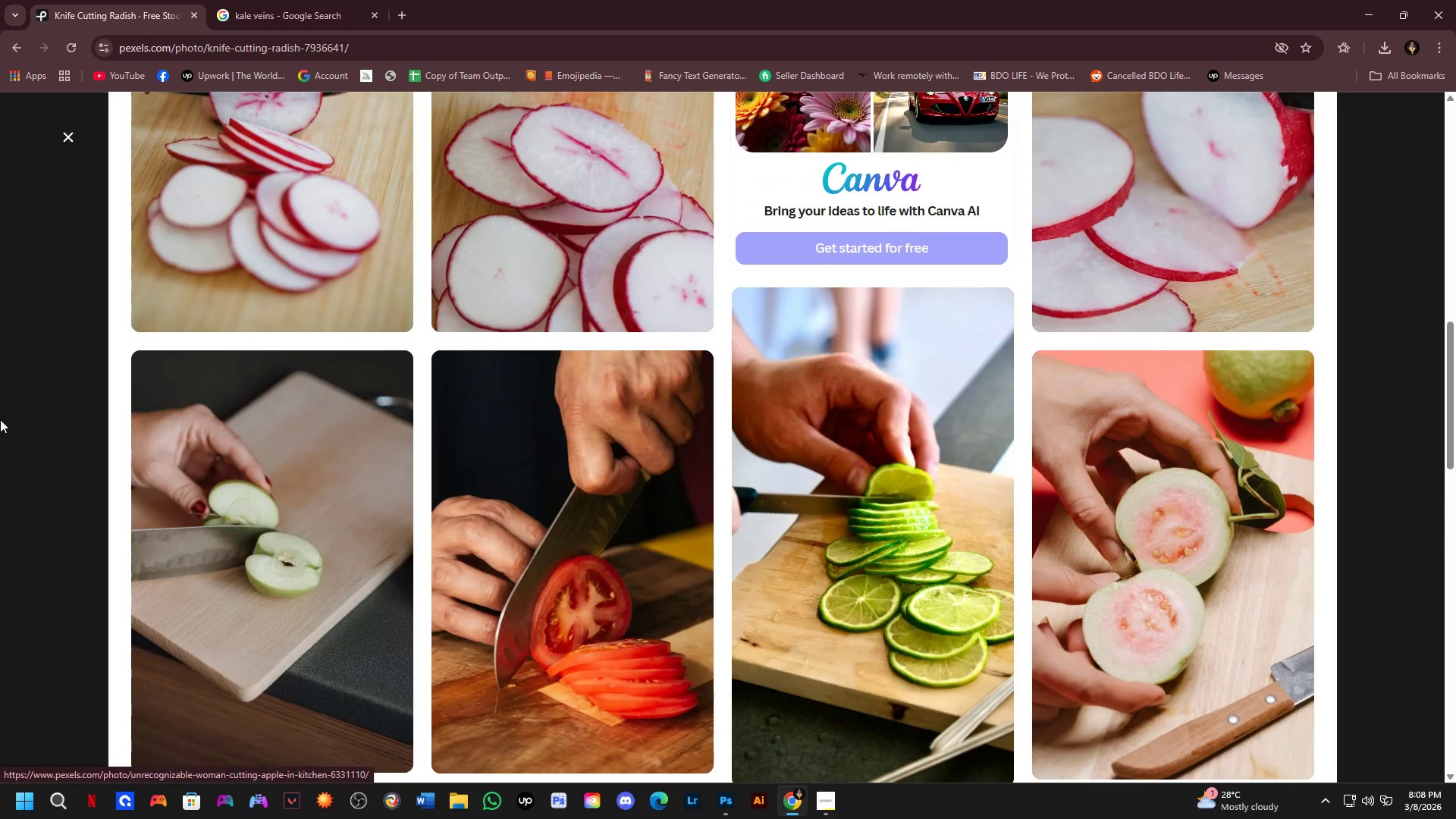 
left_click([0, 411])
 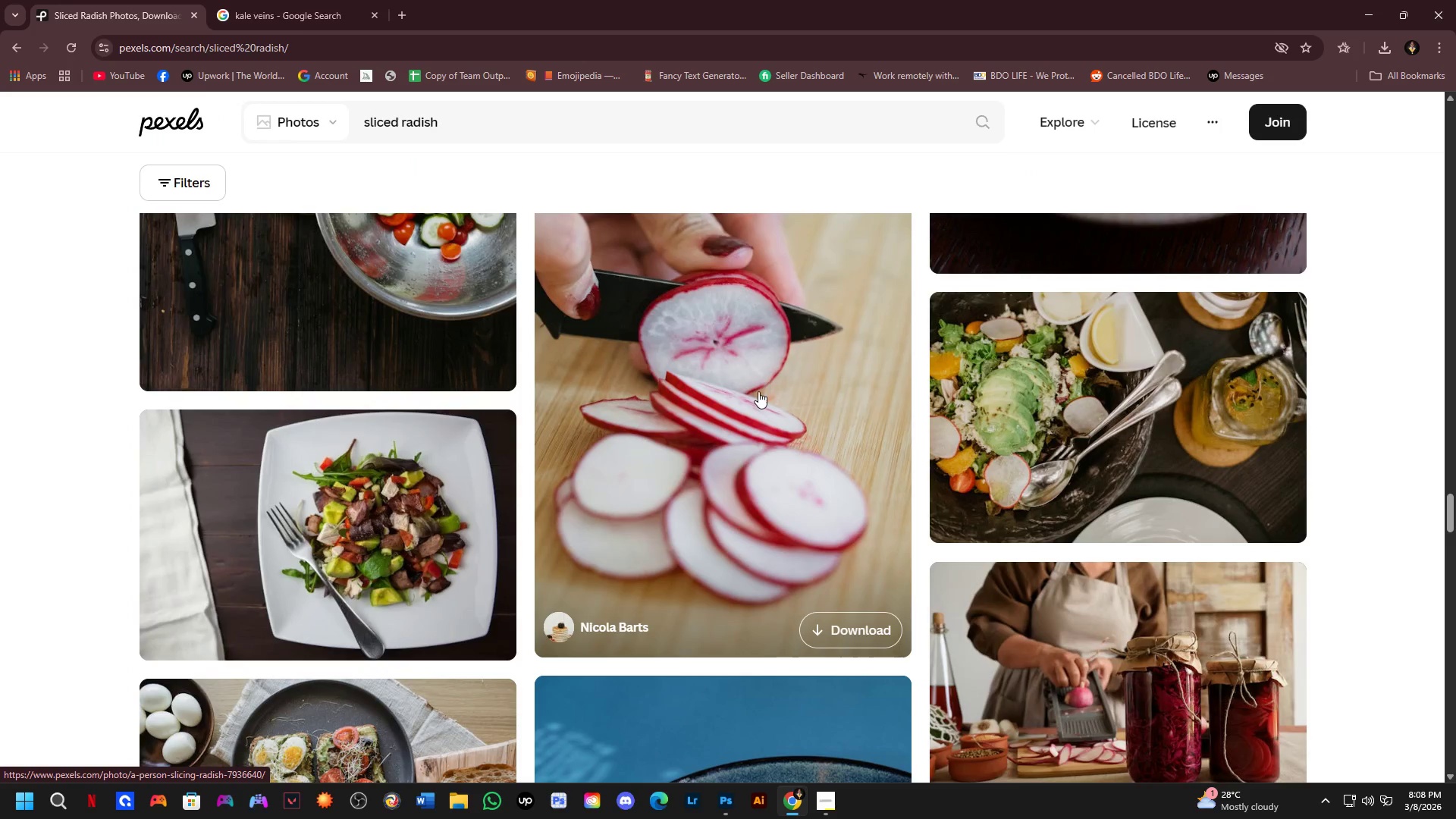 
scroll: coordinate [761, 448], scroll_direction: up, amount: 8.0
 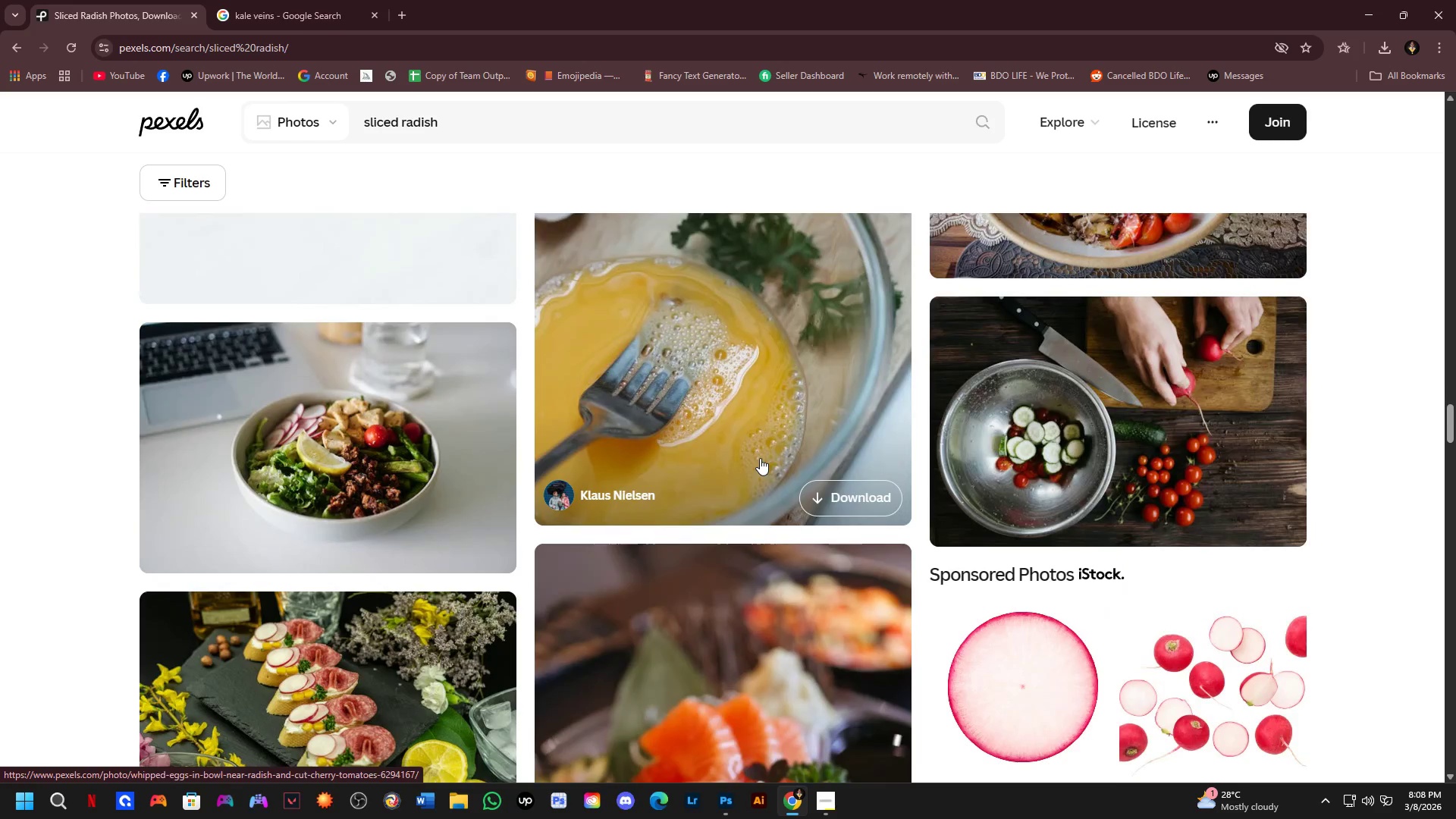 
scroll: coordinate [760, 458], scroll_direction: down, amount: 5.0
 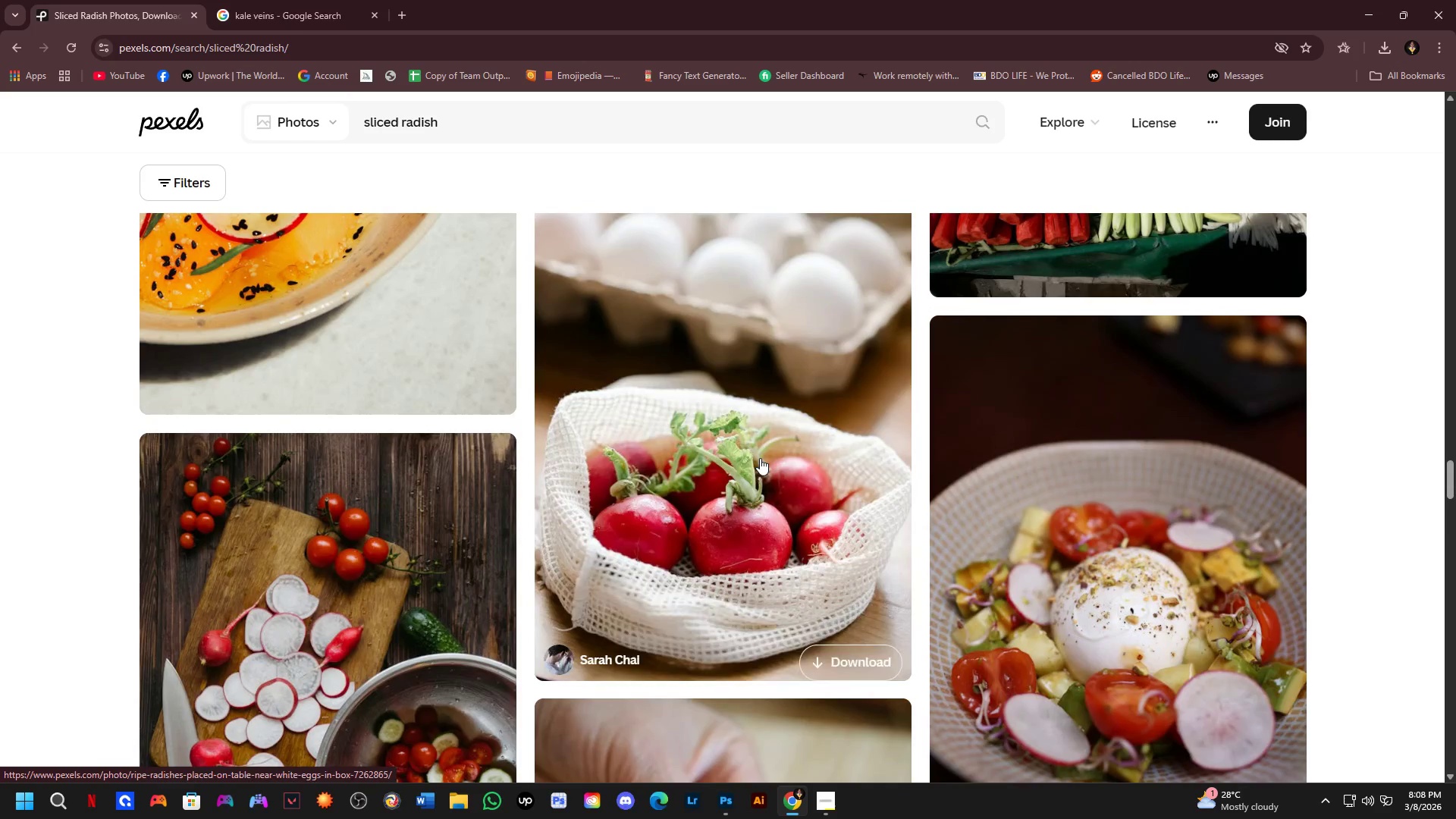 
left_click([758, 458])
 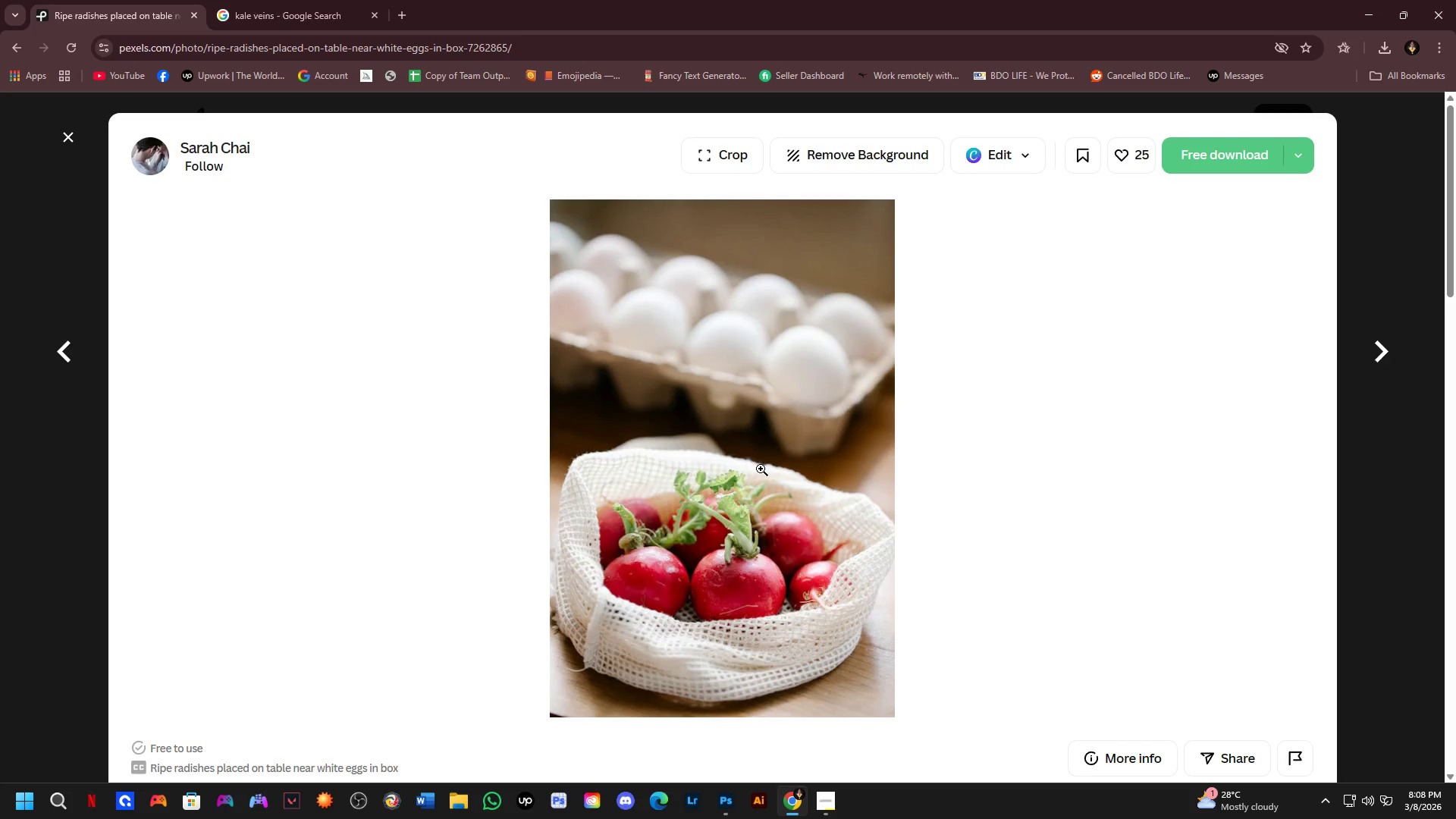 
wait(45.48)
 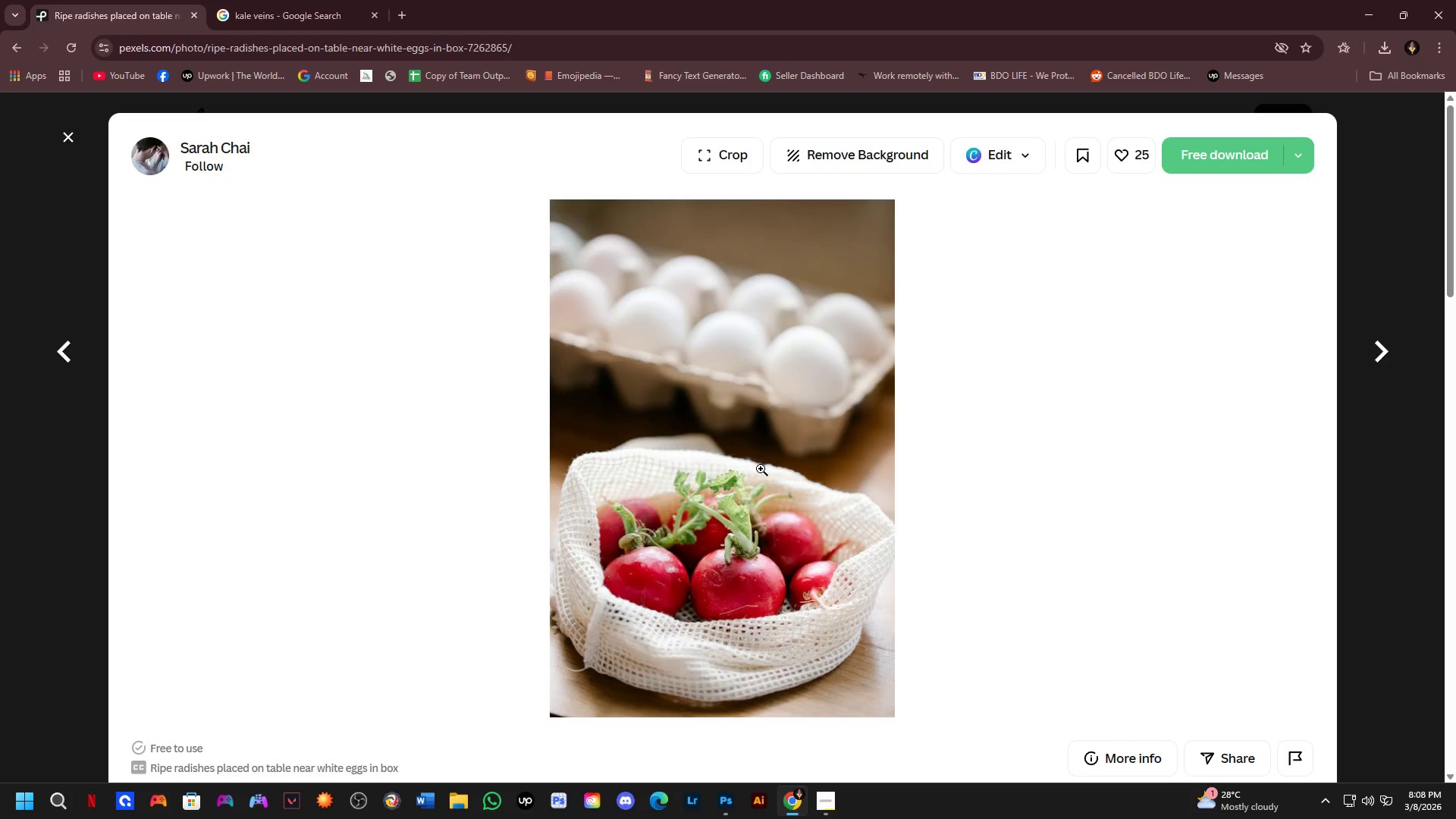 
scroll: coordinate [609, 504], scroll_direction: down, amount: 4.0
 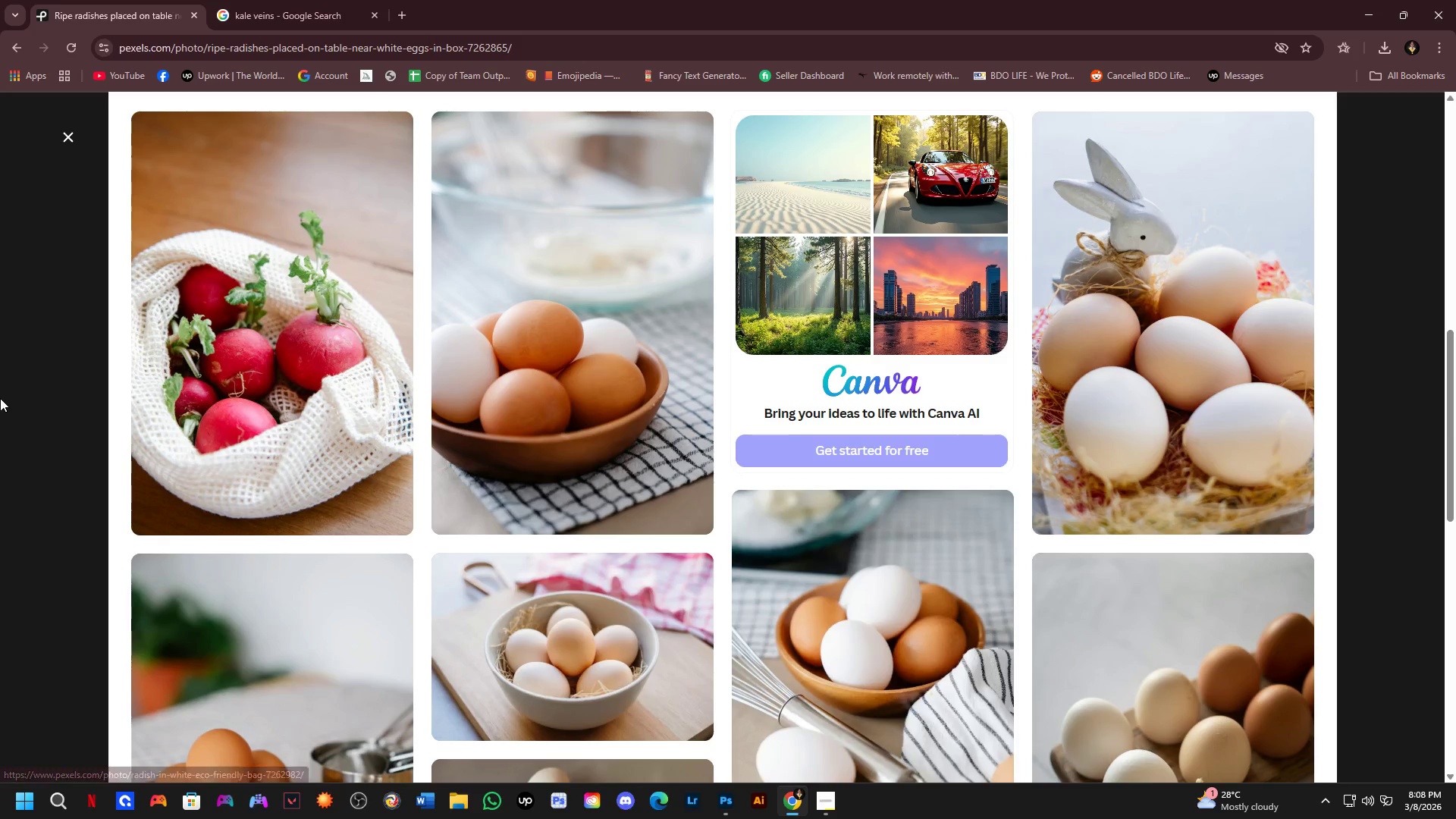 
left_click([0, 398])
 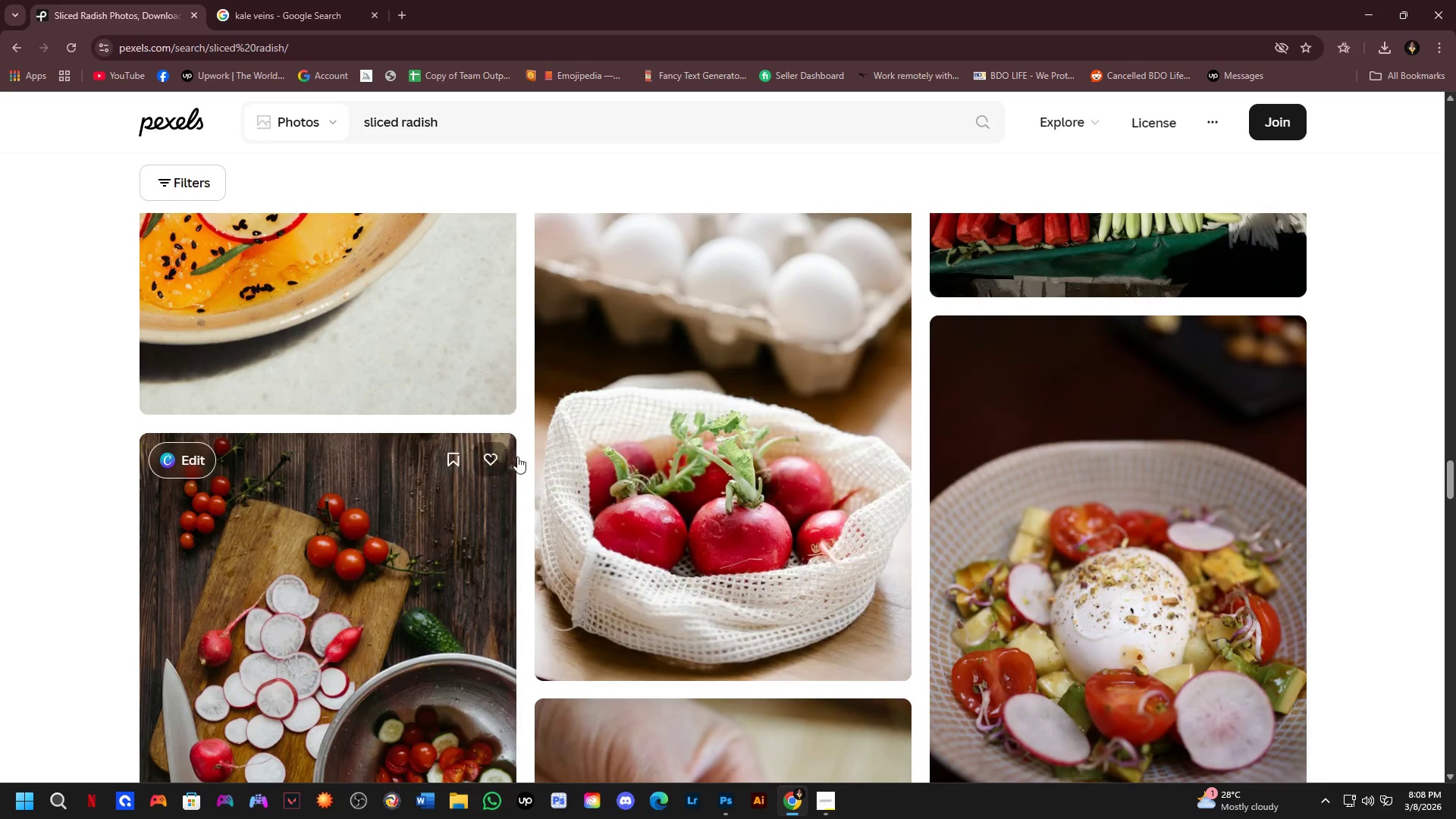 
scroll: coordinate [657, 435], scroll_direction: down, amount: 1.0
 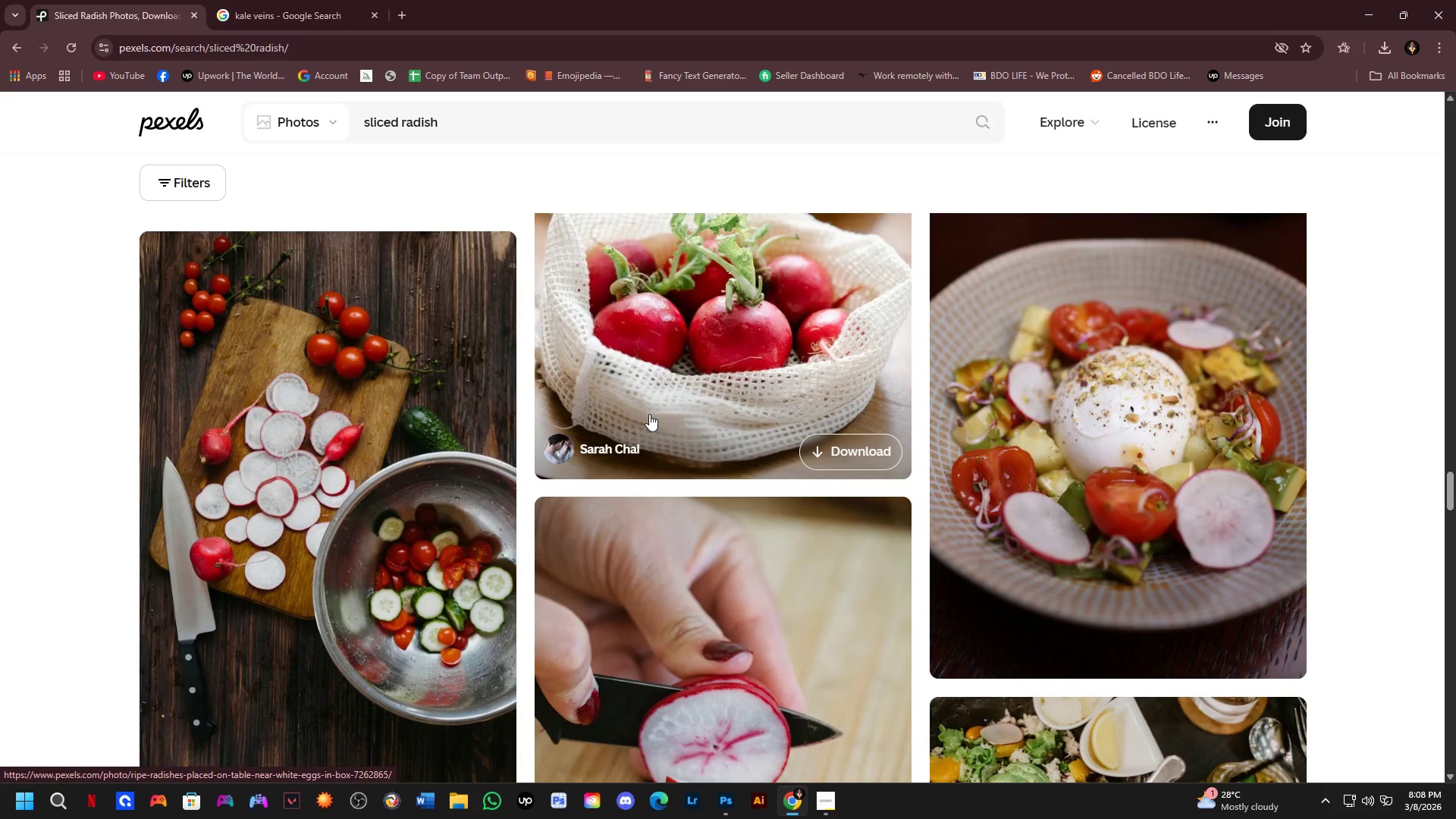 
wait(8.33)
 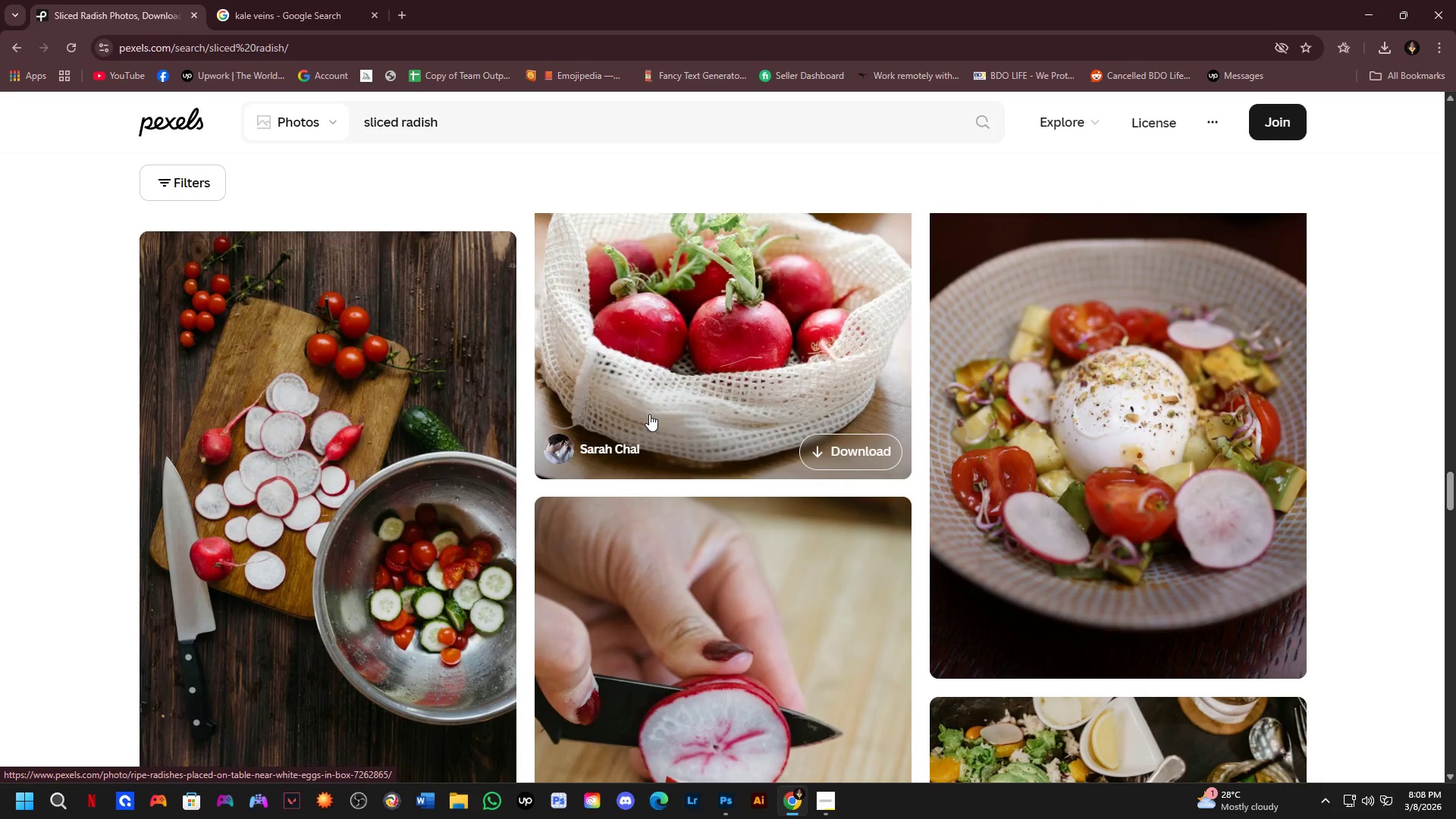 
scroll: coordinate [693, 486], scroll_direction: down, amount: 11.0
 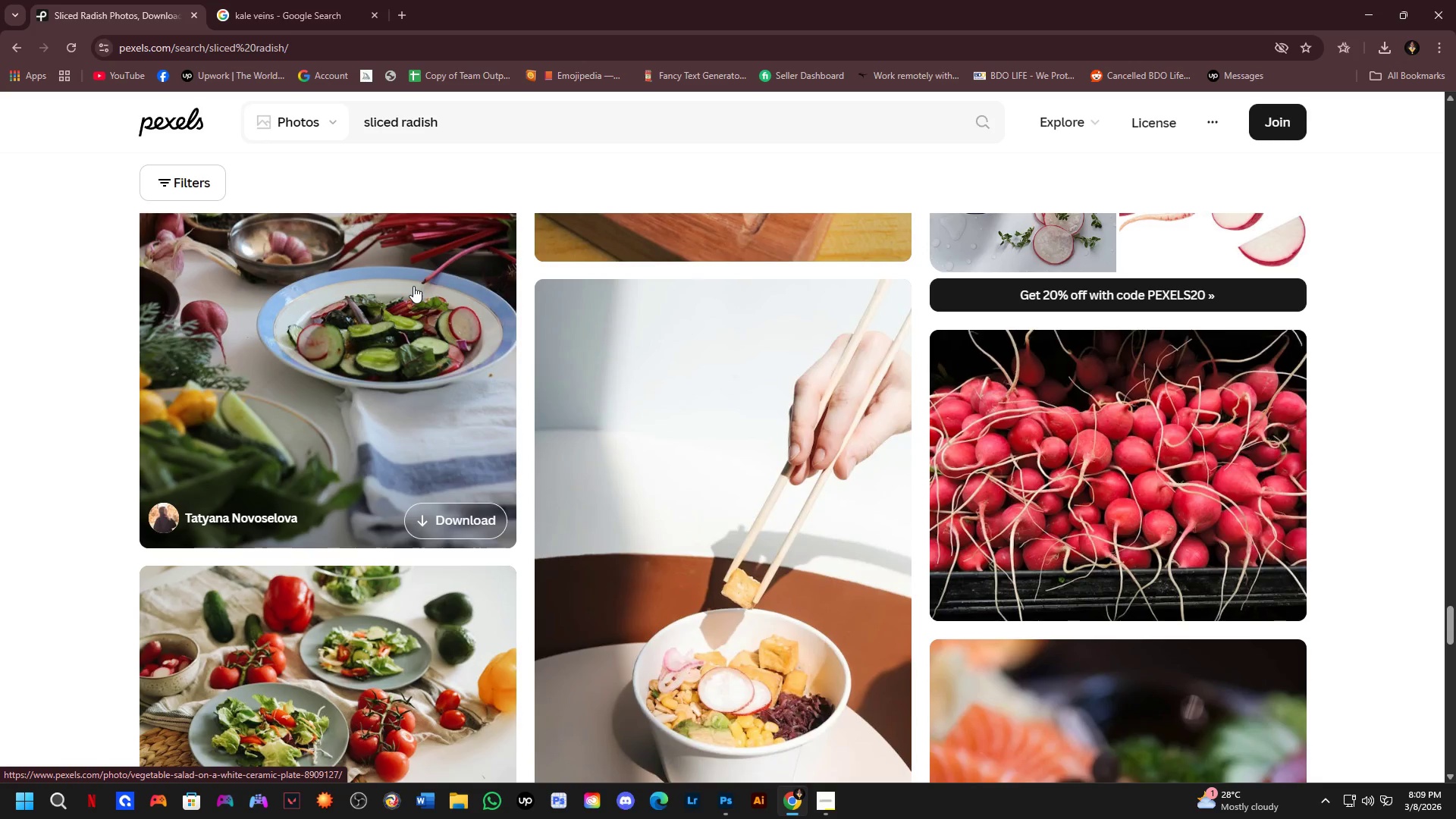 
wait(53.48)
 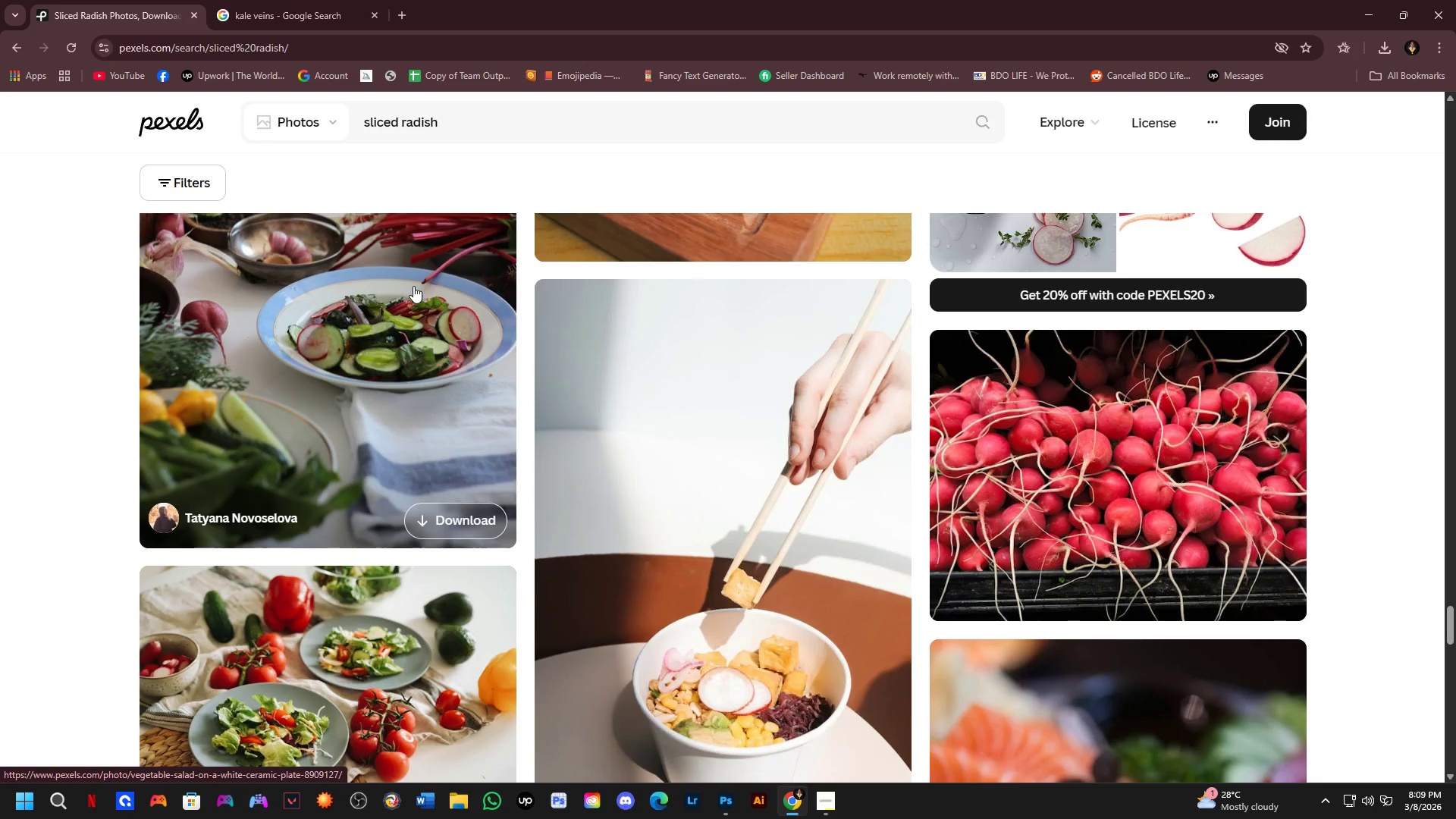 
scroll: coordinate [460, 379], scroll_direction: down, amount: 16.0
 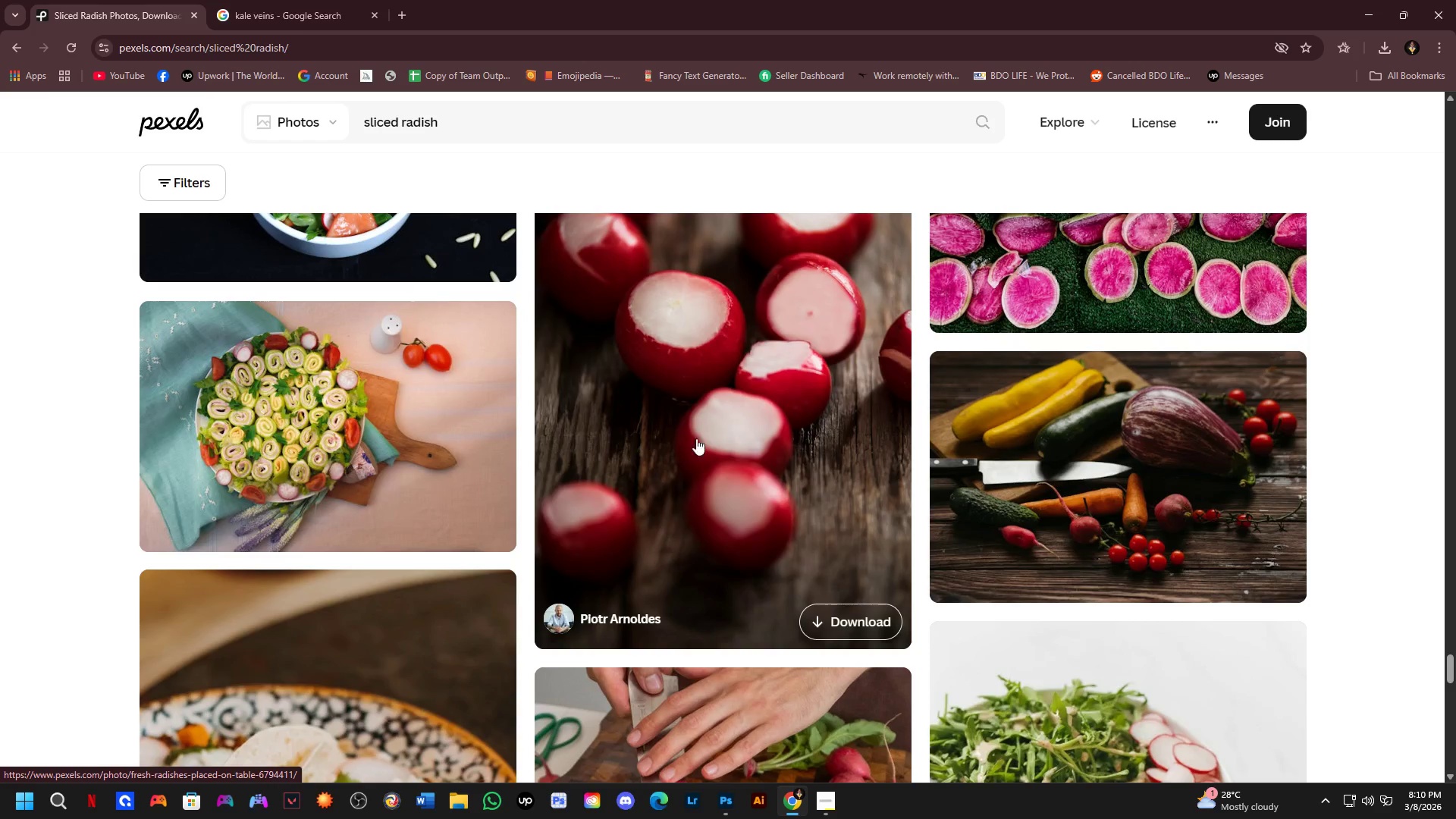 
scroll: coordinate [714, 449], scroll_direction: up, amount: 1.0
 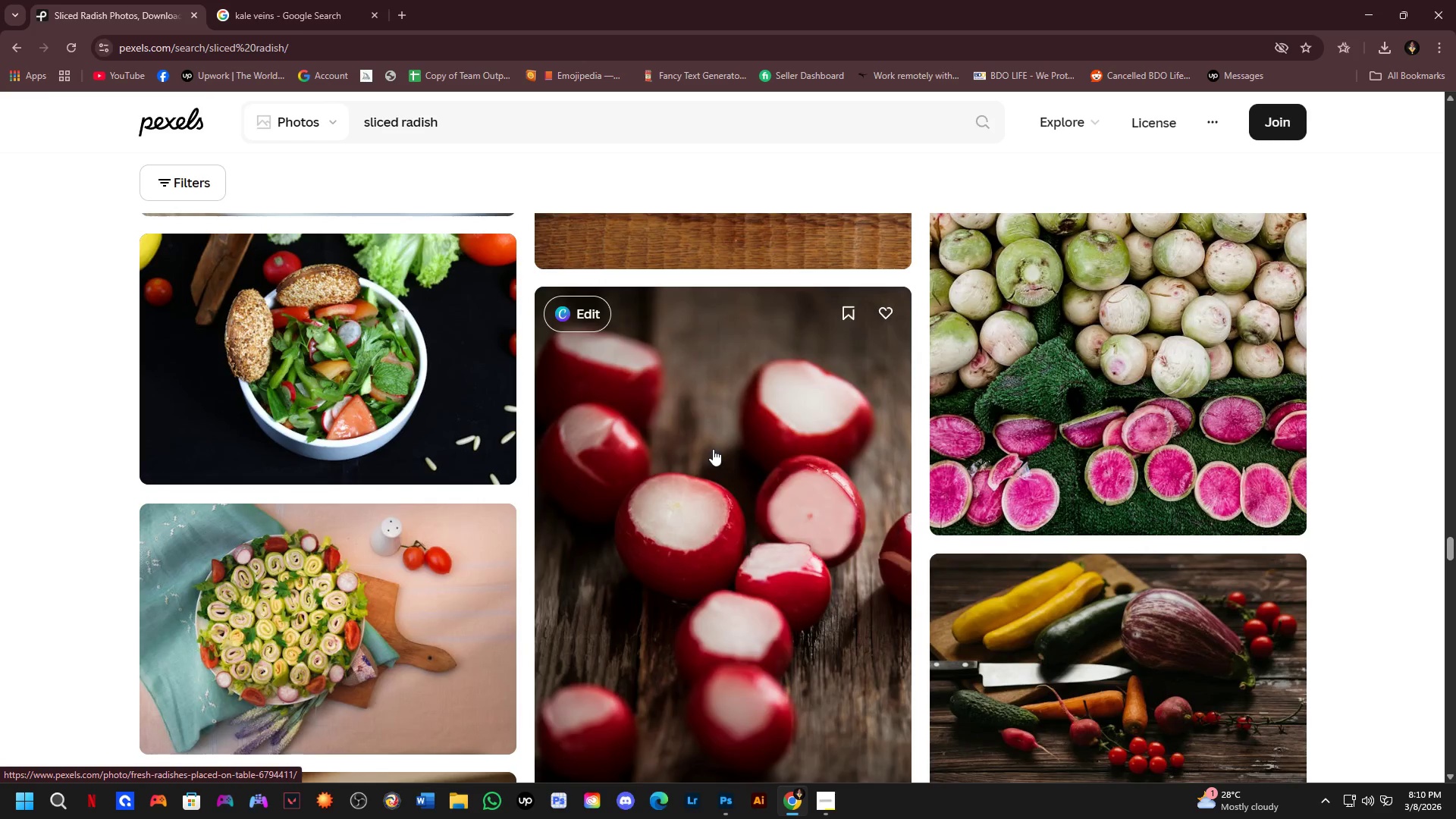 
scroll: coordinate [709, 447], scroll_direction: down, amount: 8.0
 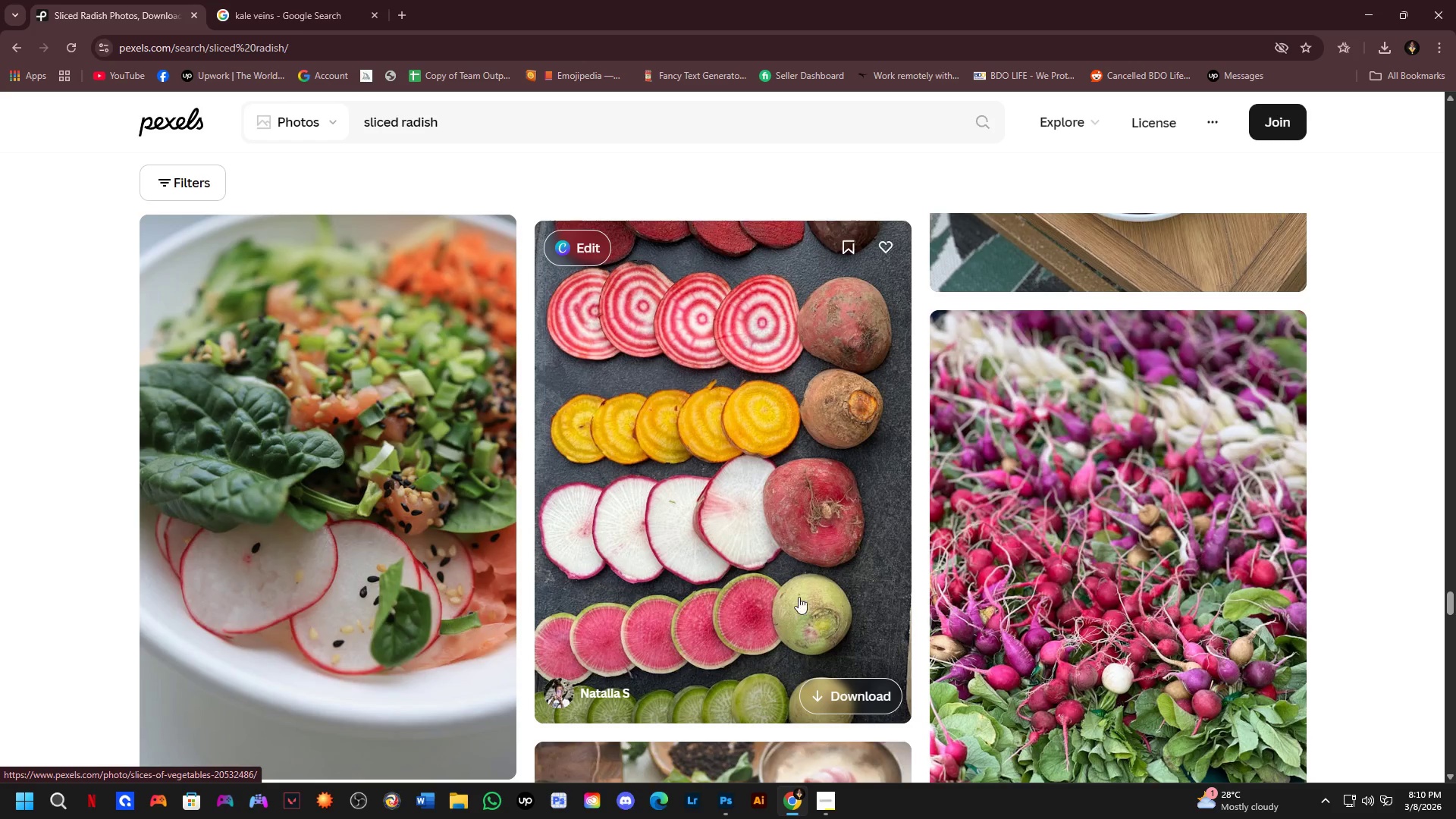 
left_click([769, 526])
 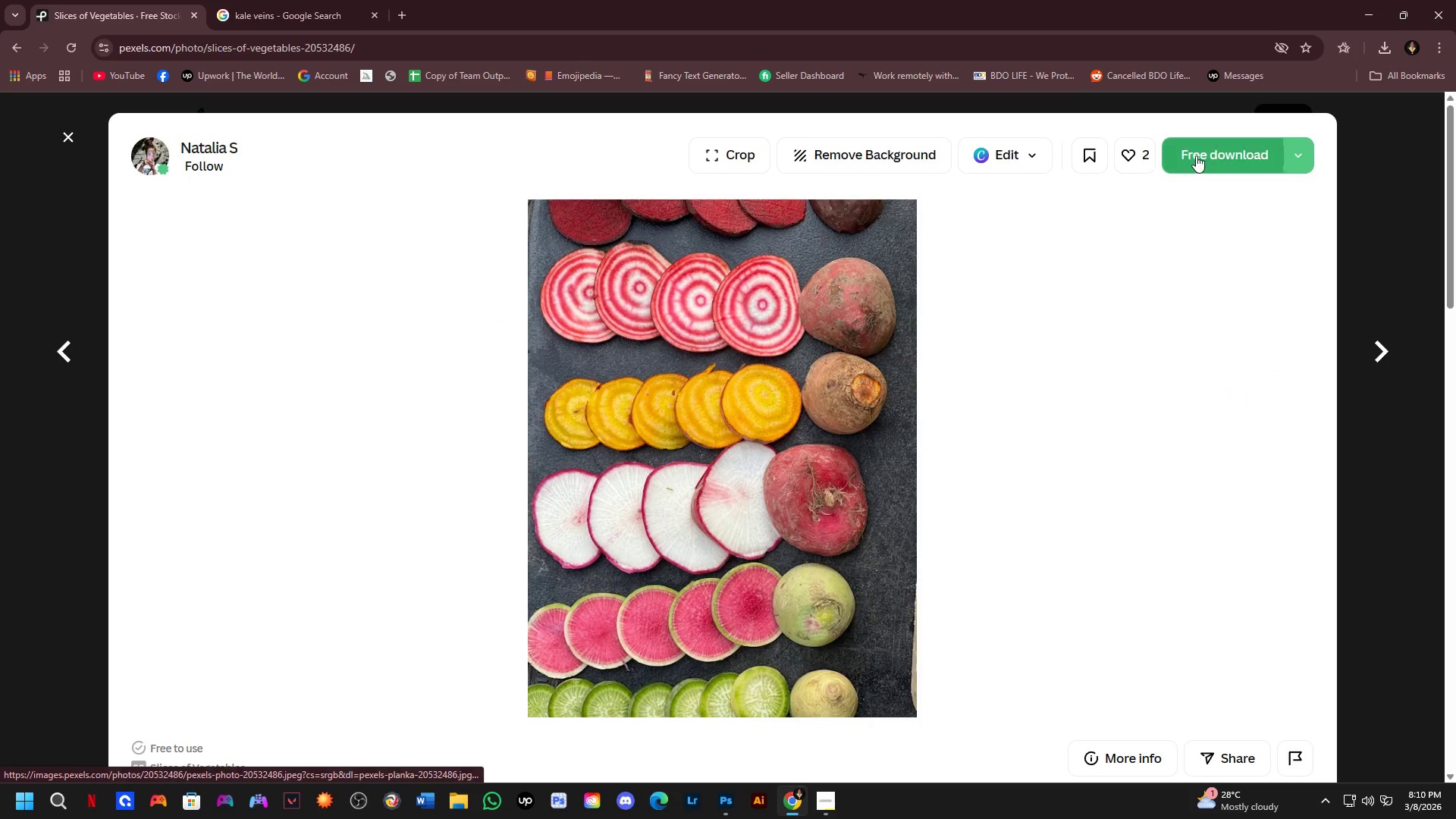 
left_click([1196, 155])
 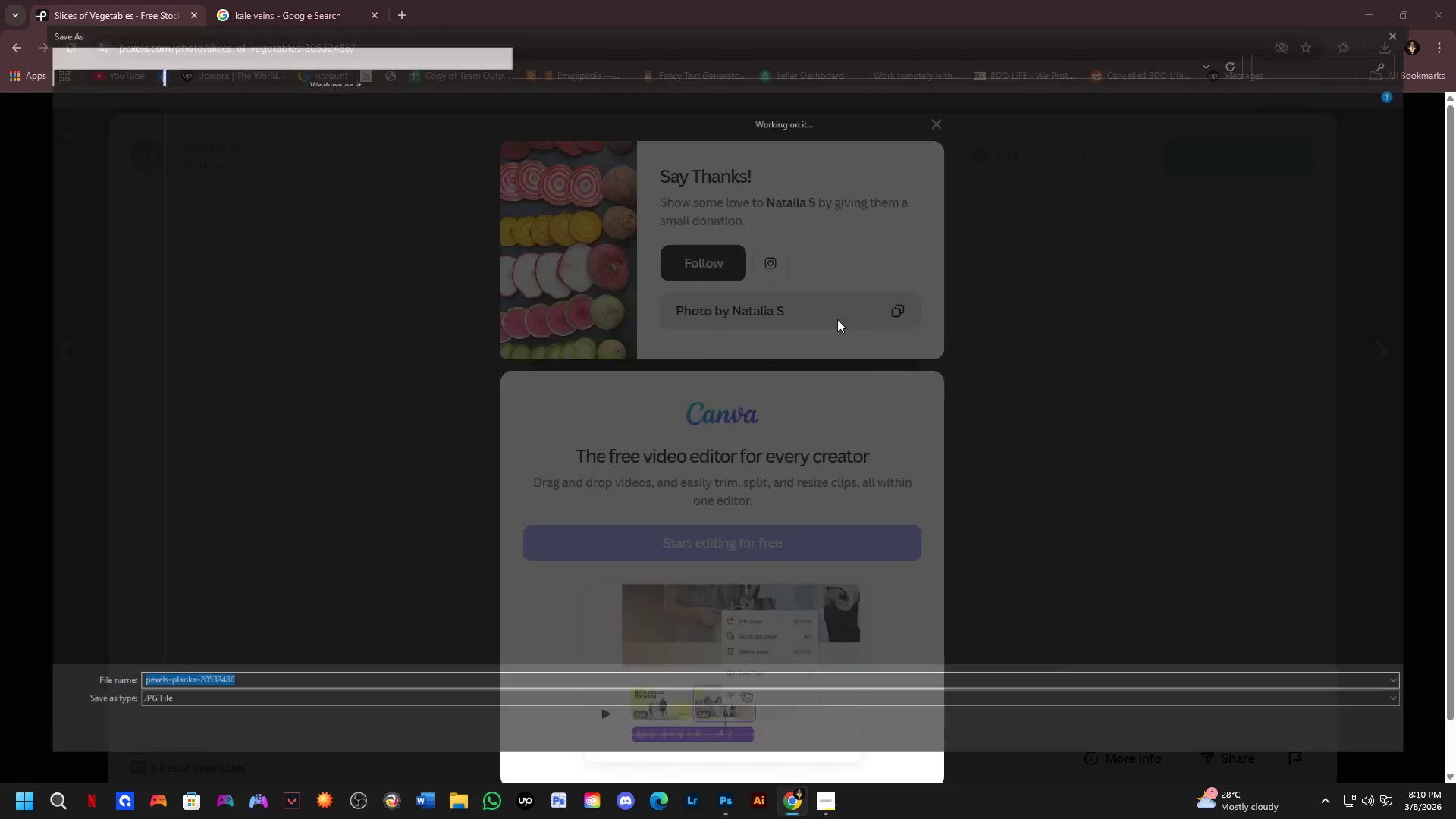 
key(NumpadEnter)
 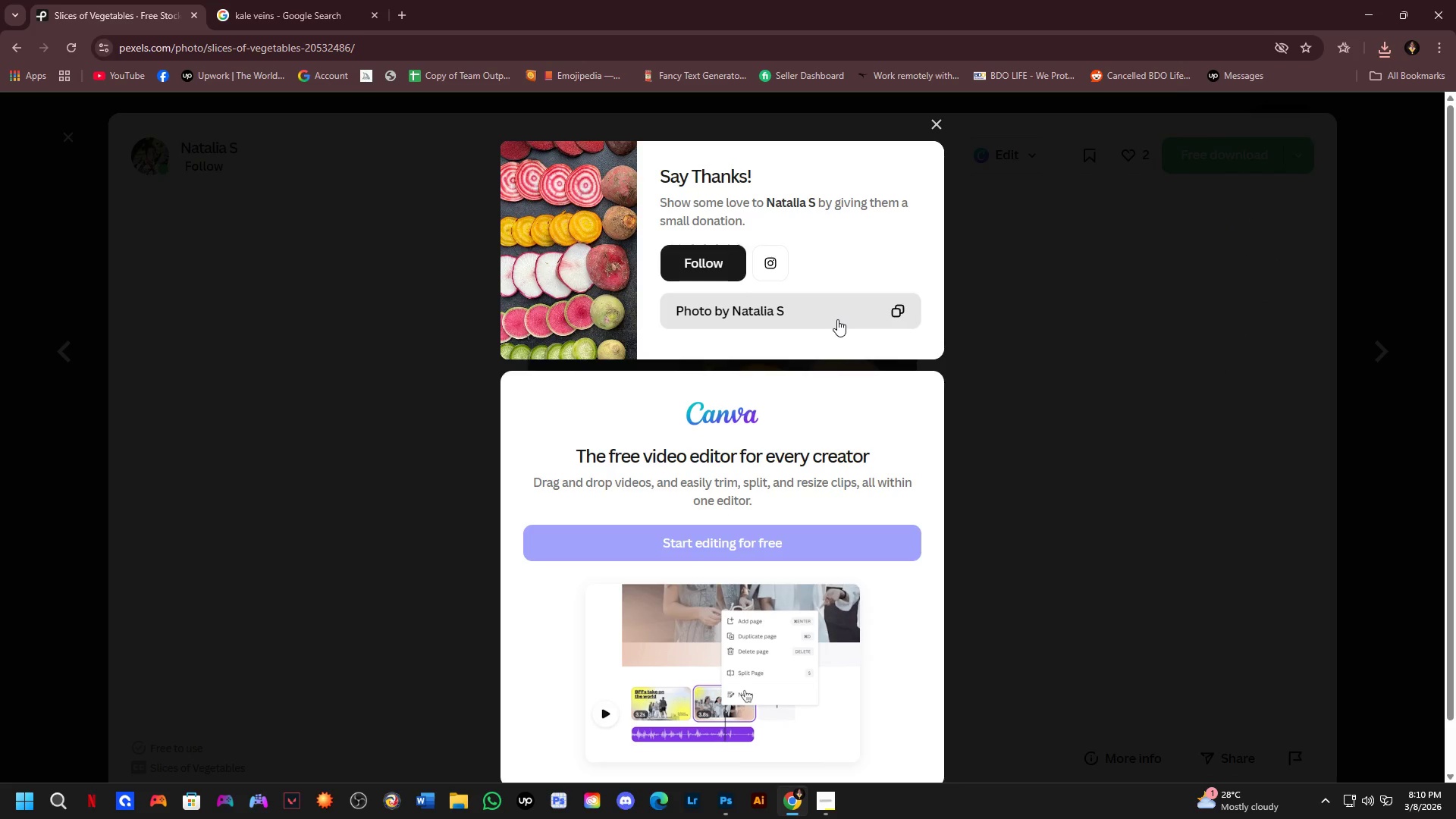 
wait(16.72)
 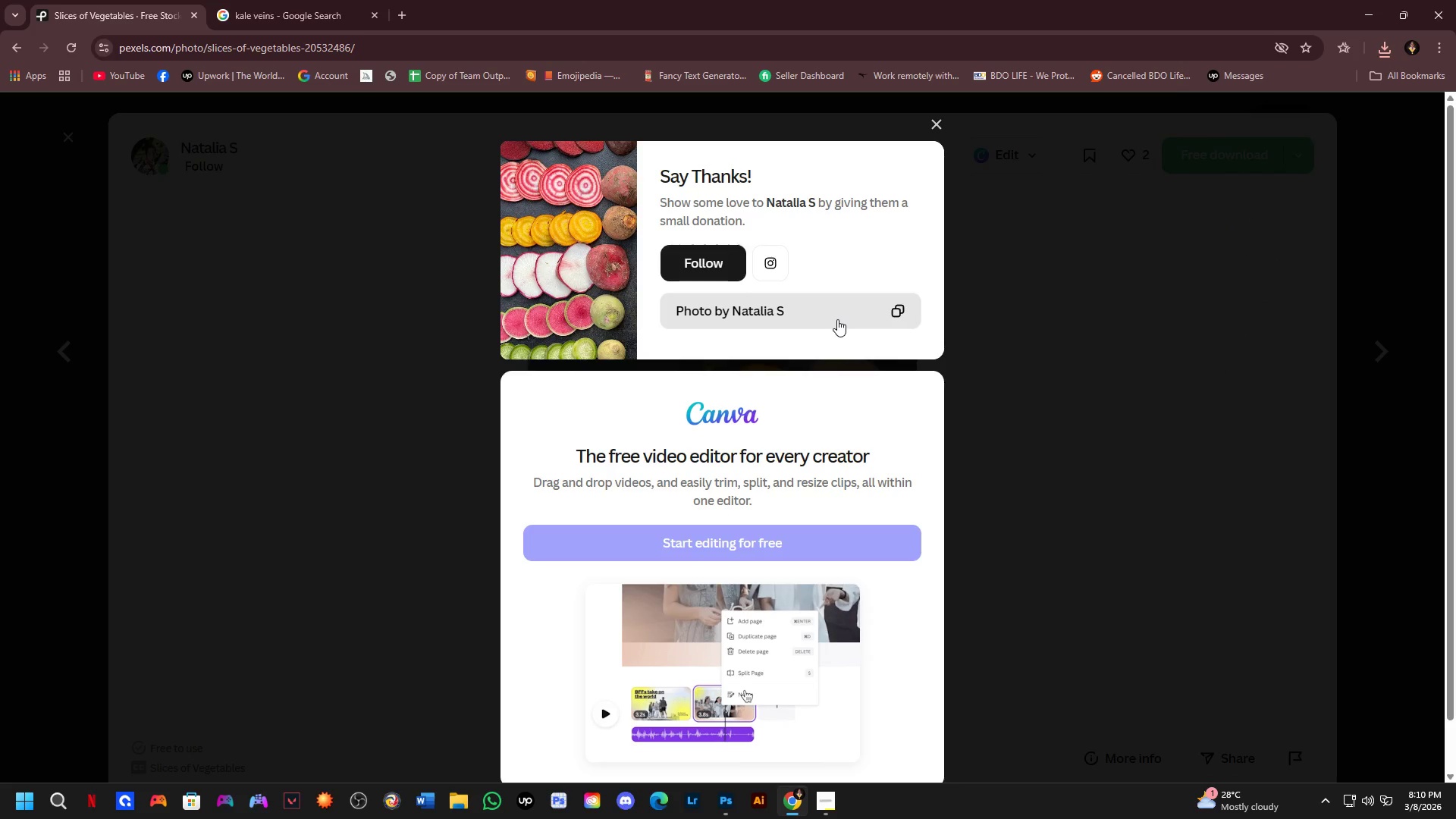 
scroll: coordinate [950, 540], scroll_direction: down, amount: 6.0
 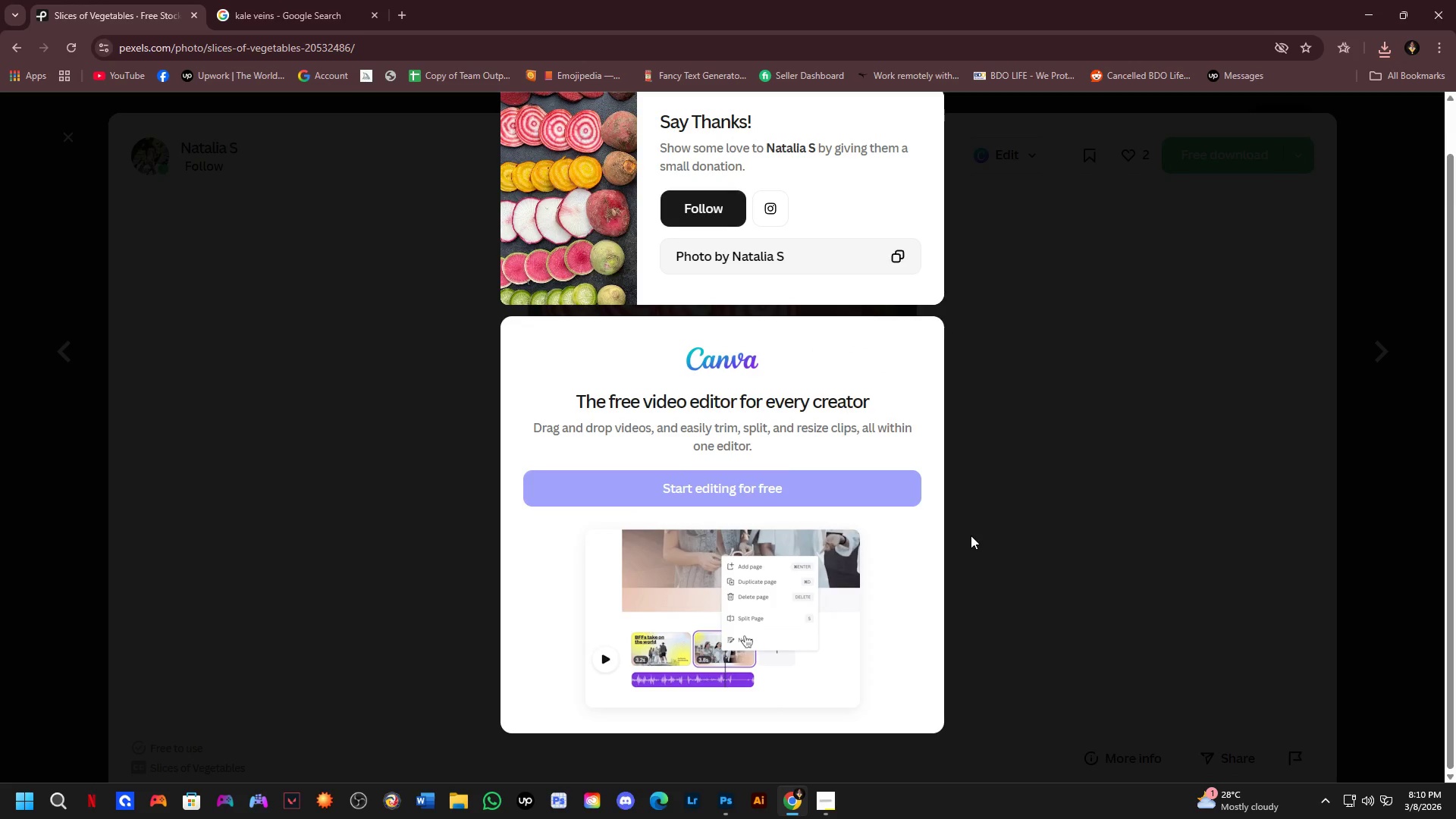 
key(Alt+AltLeft)
 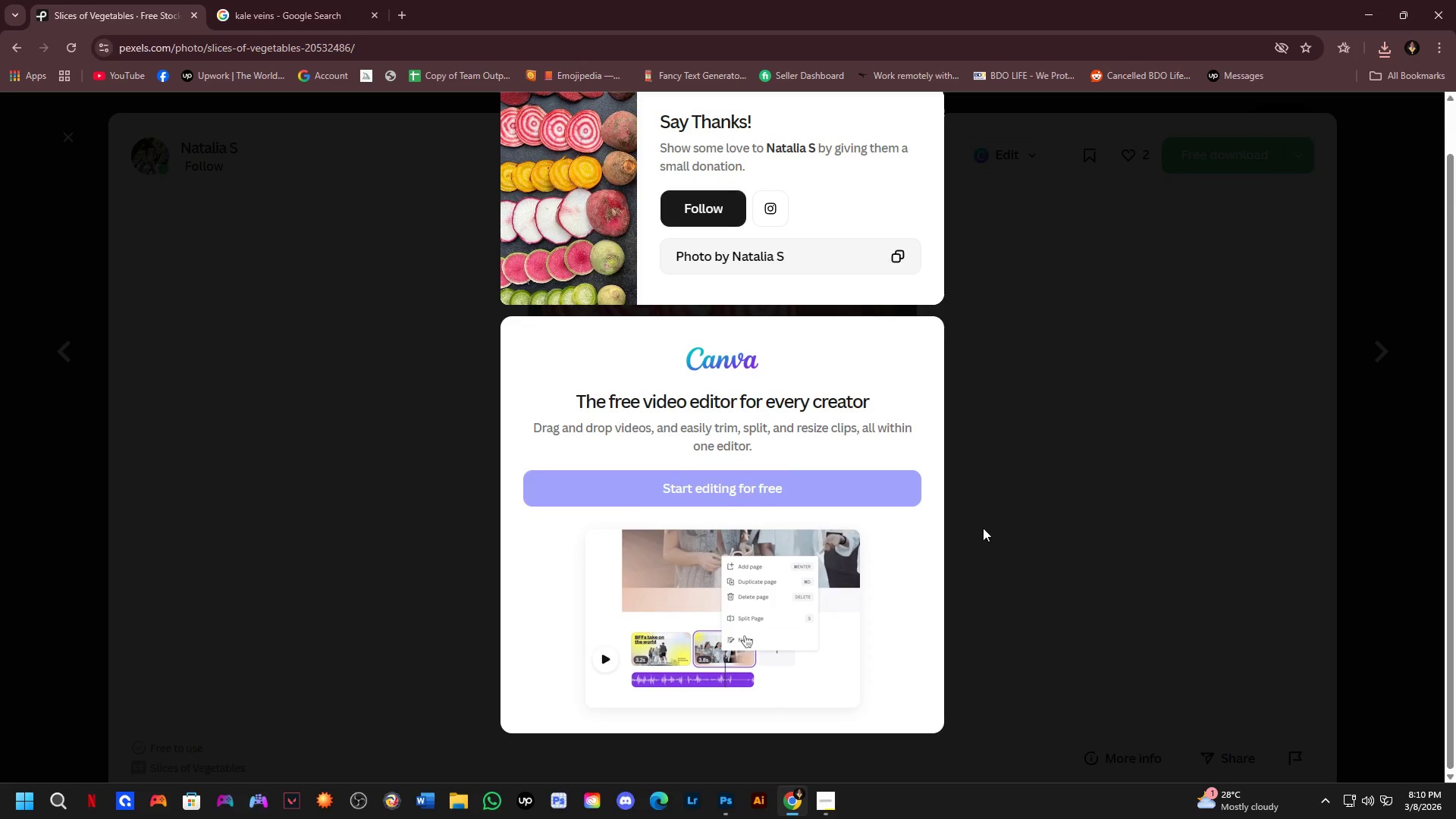 
key(Alt+Tab)